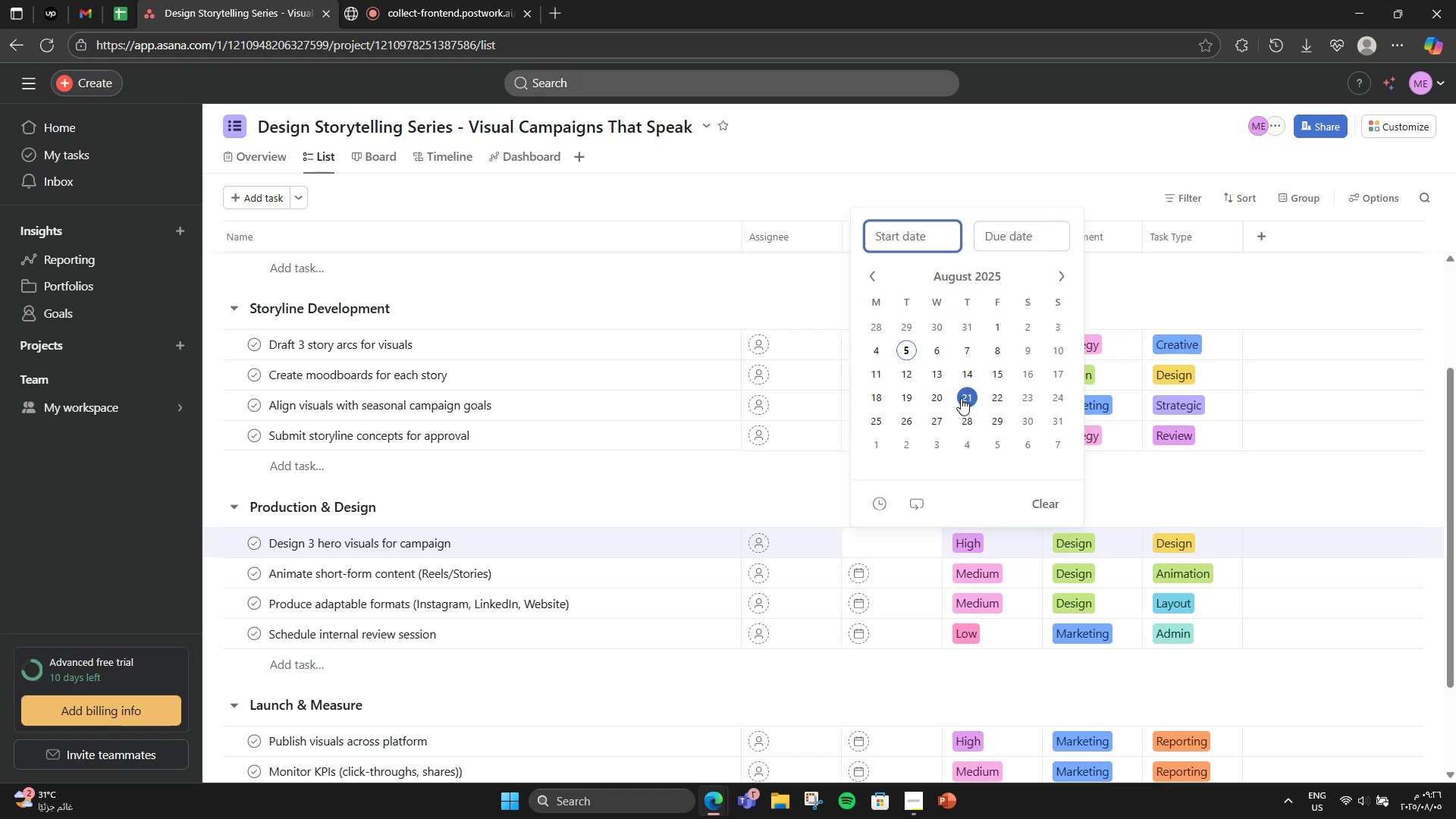 
left_click([1021, 366])
 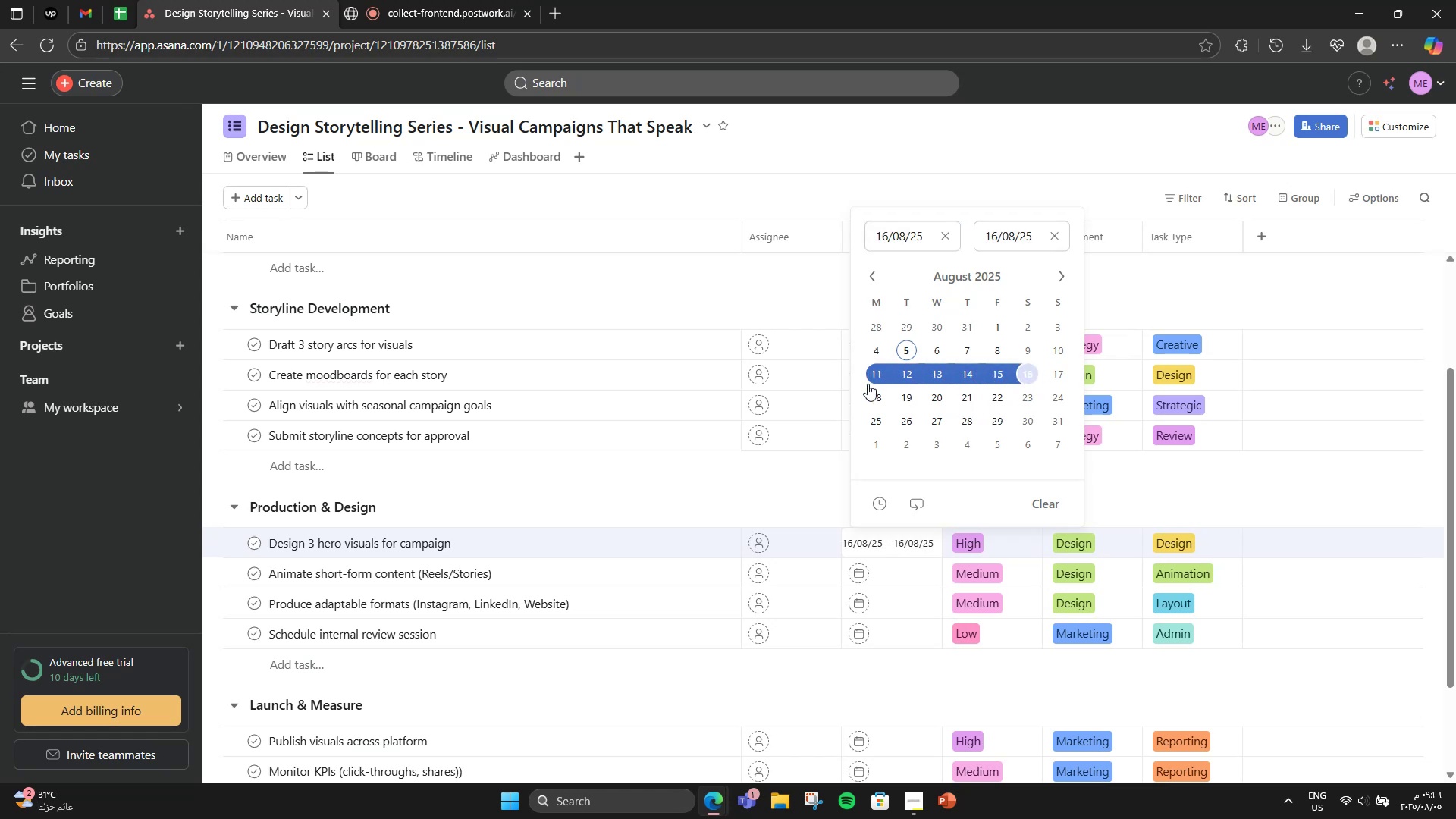 
left_click([934, 388])
 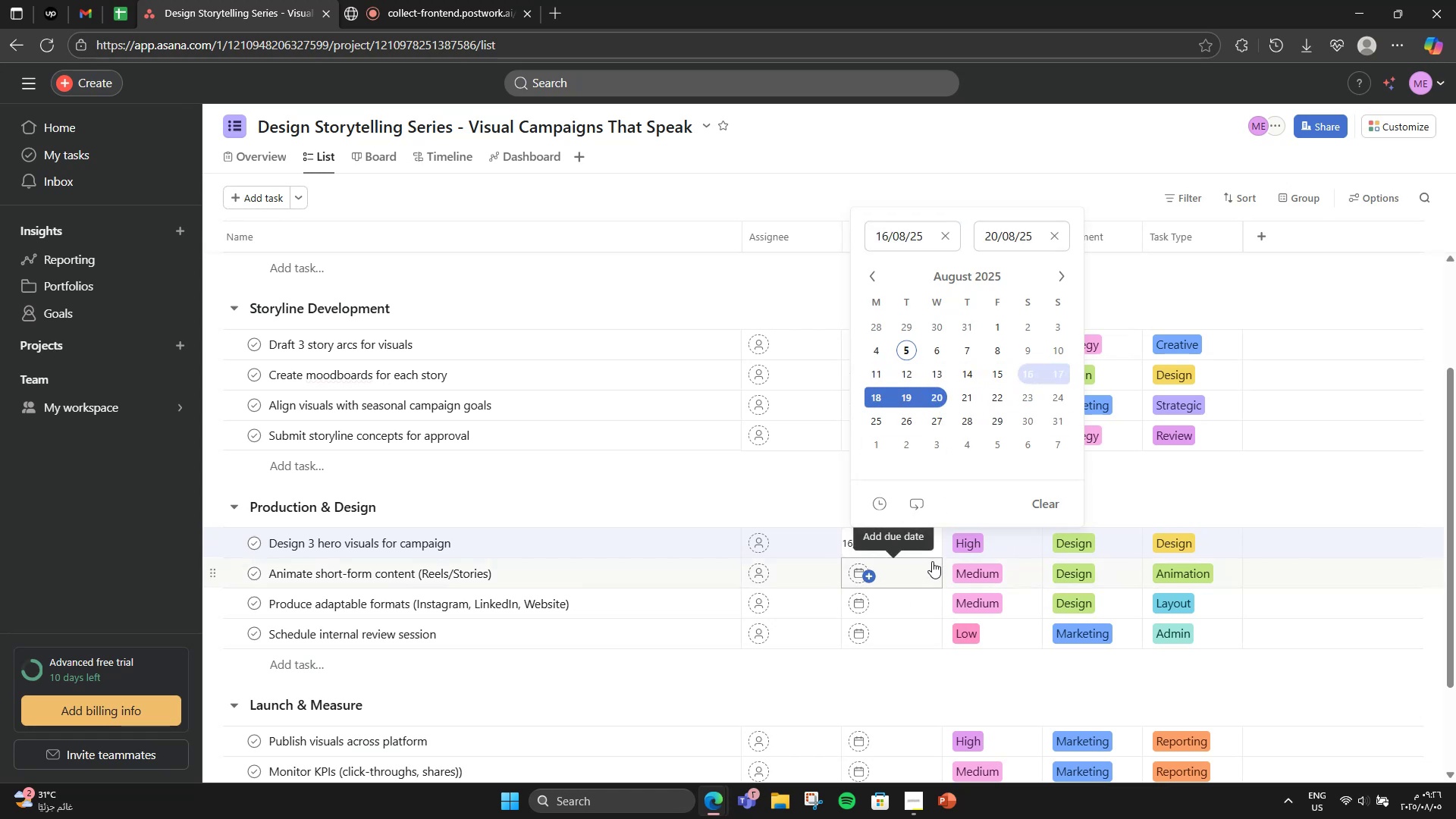 
left_click([919, 566])
 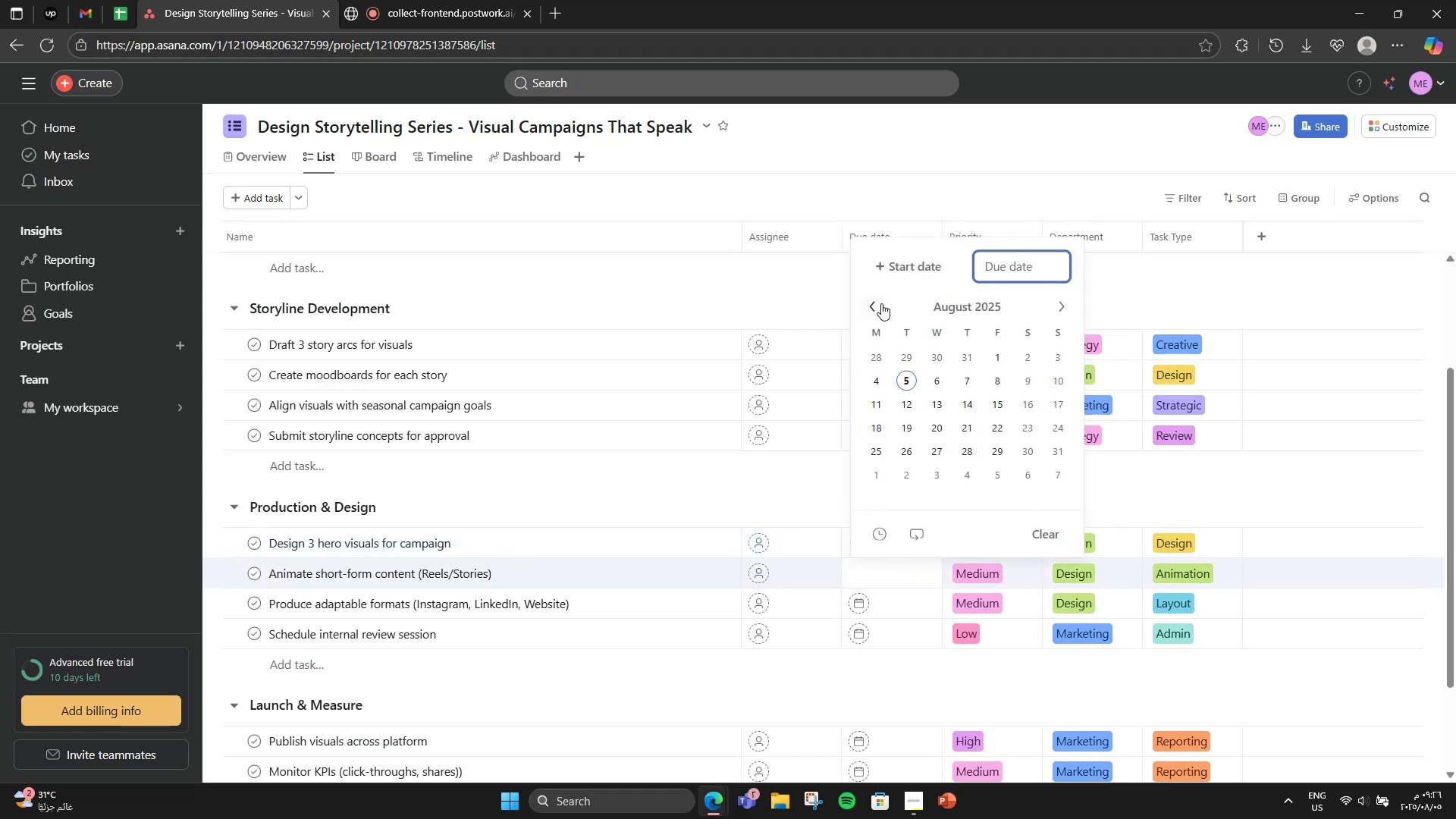 
left_click([893, 265])
 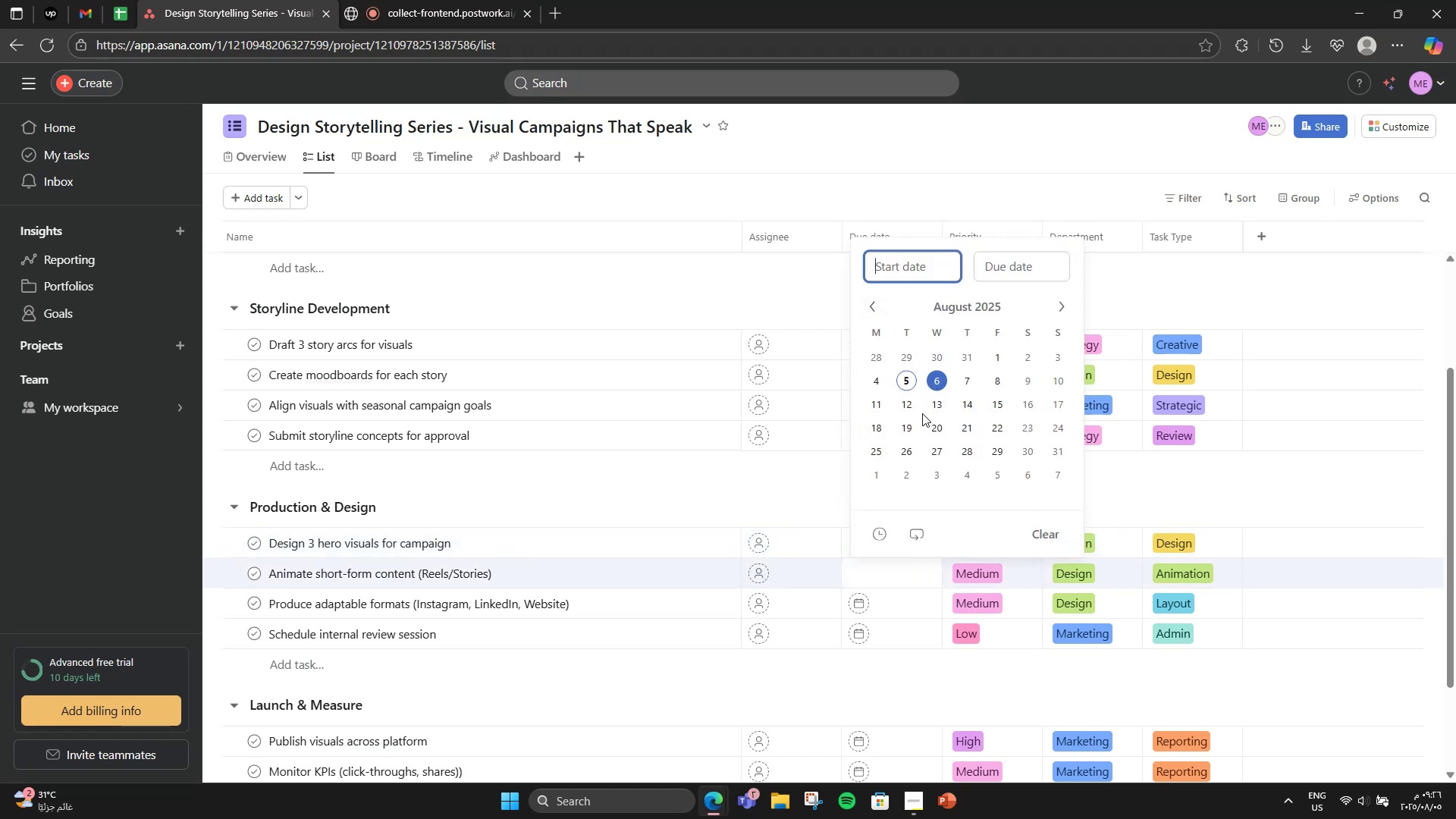 
left_click([877, 428])
 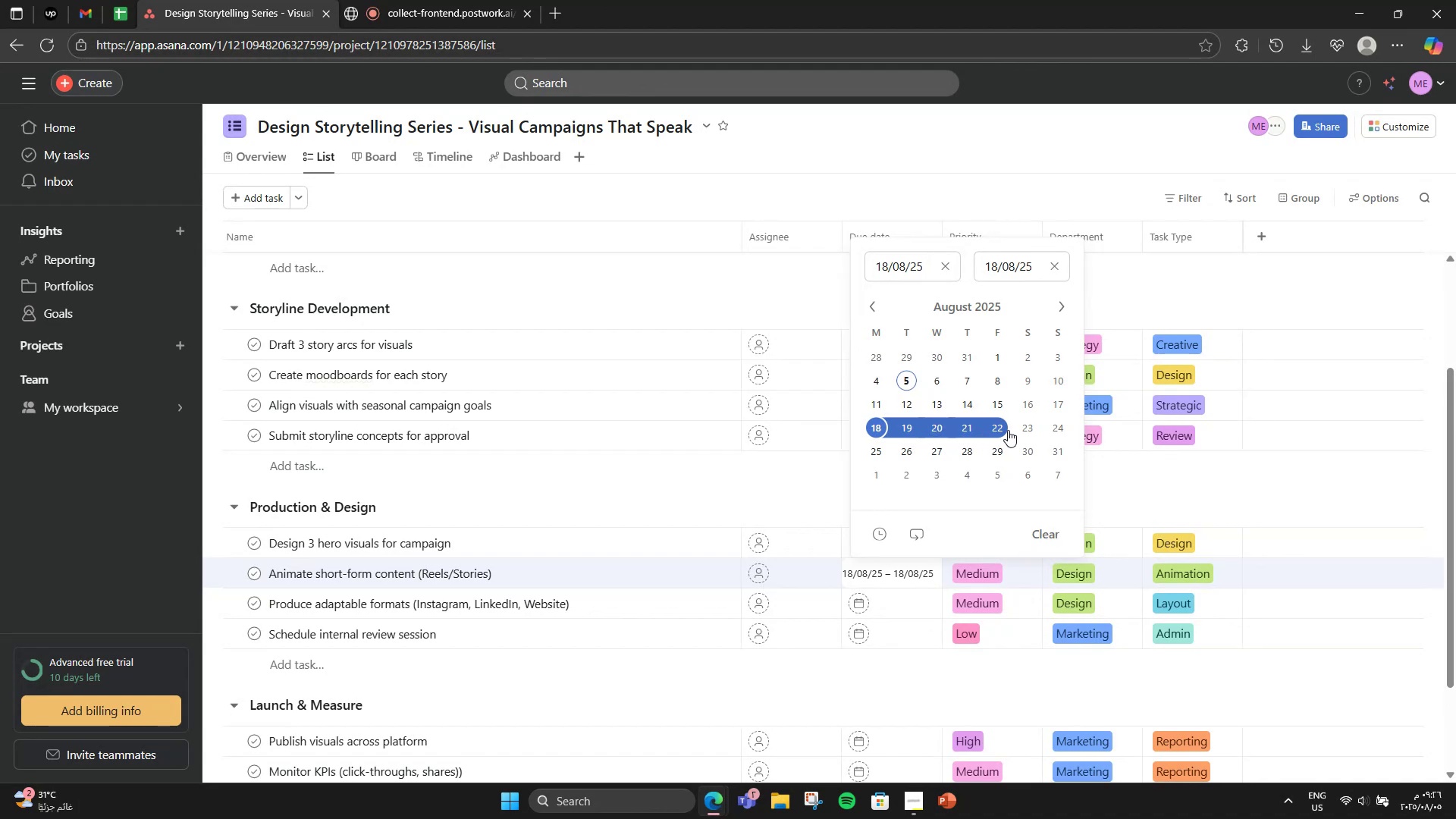 
left_click([998, 430])
 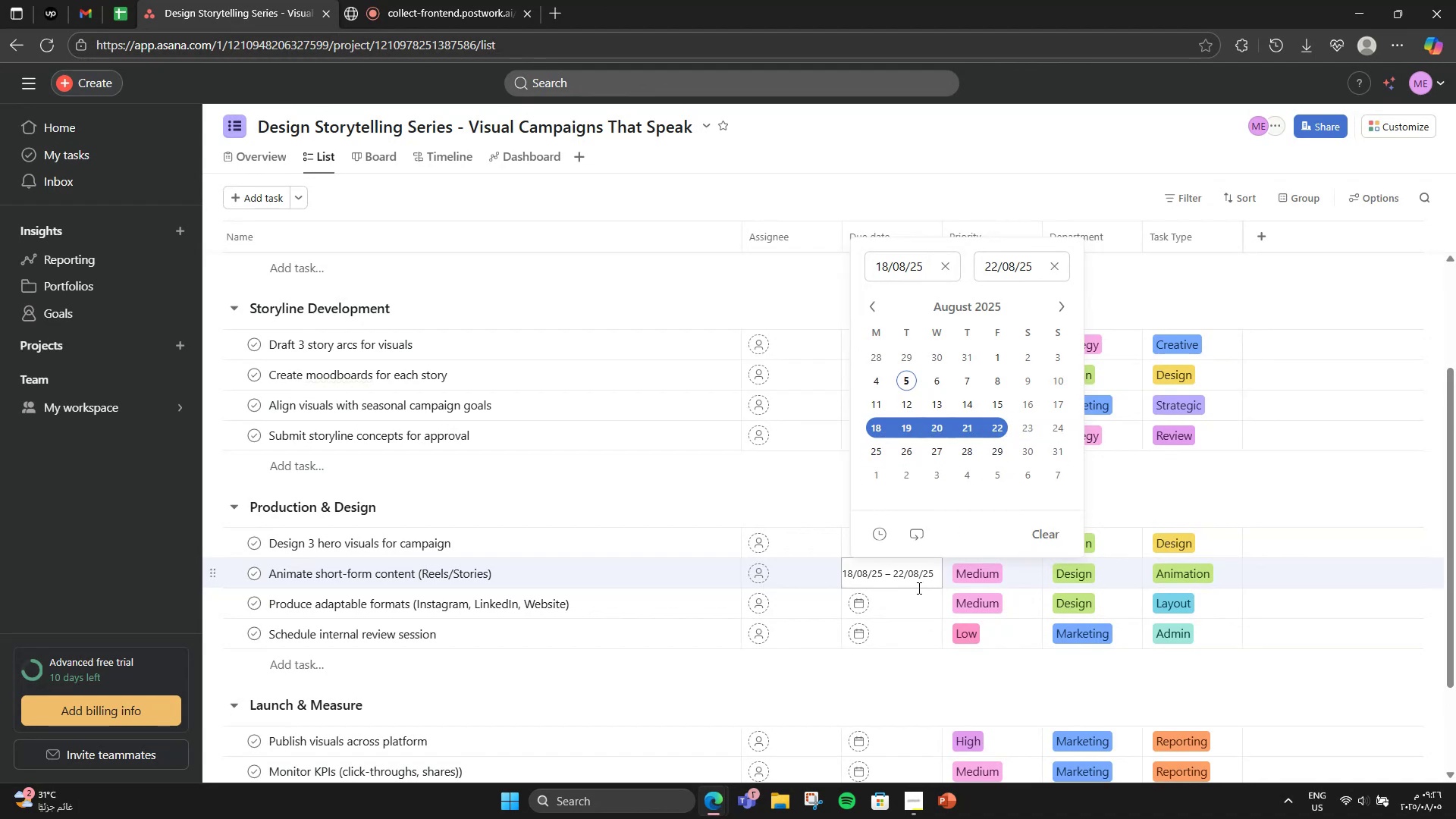 
left_click([907, 598])
 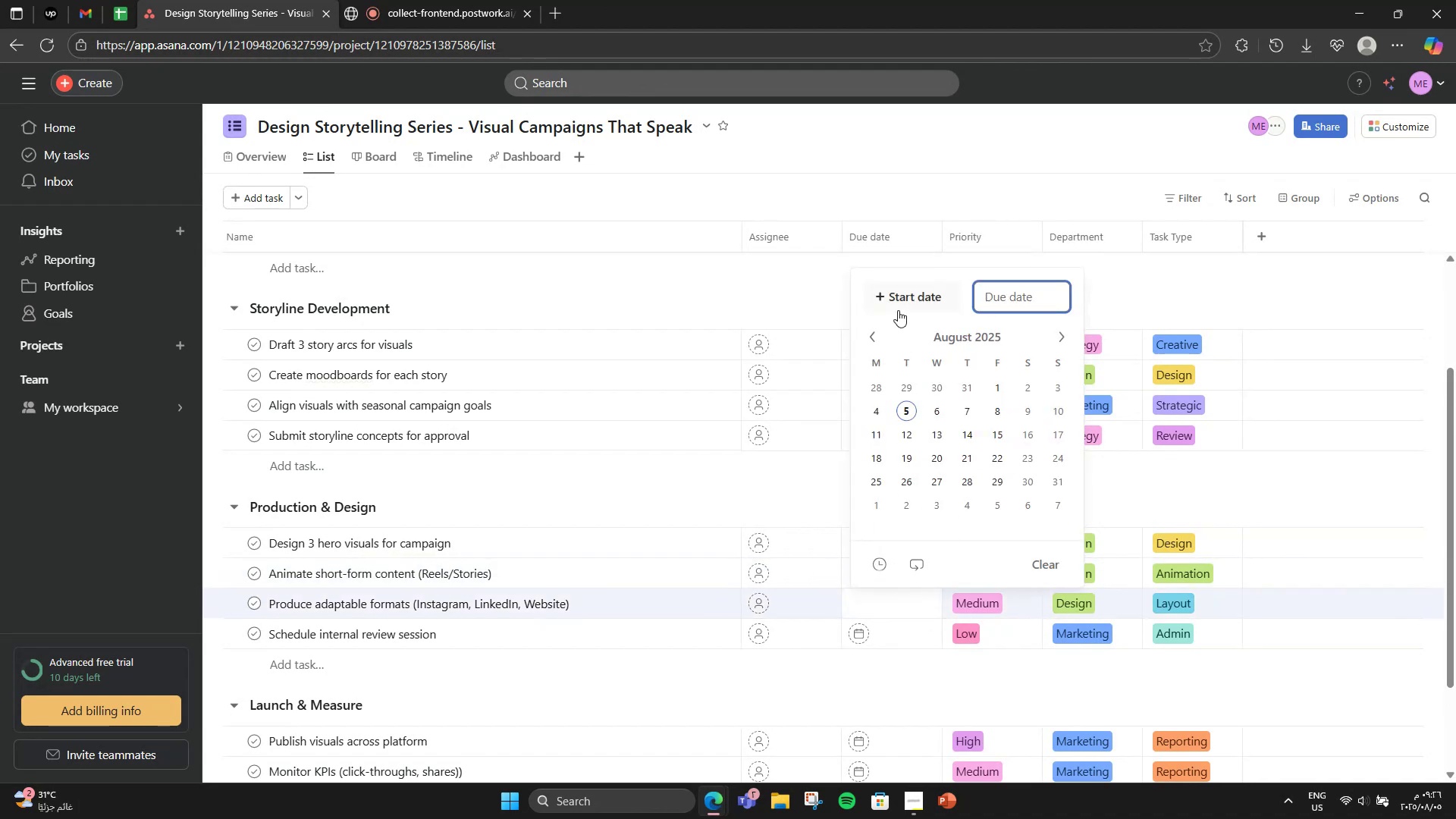 
left_click([898, 296])
 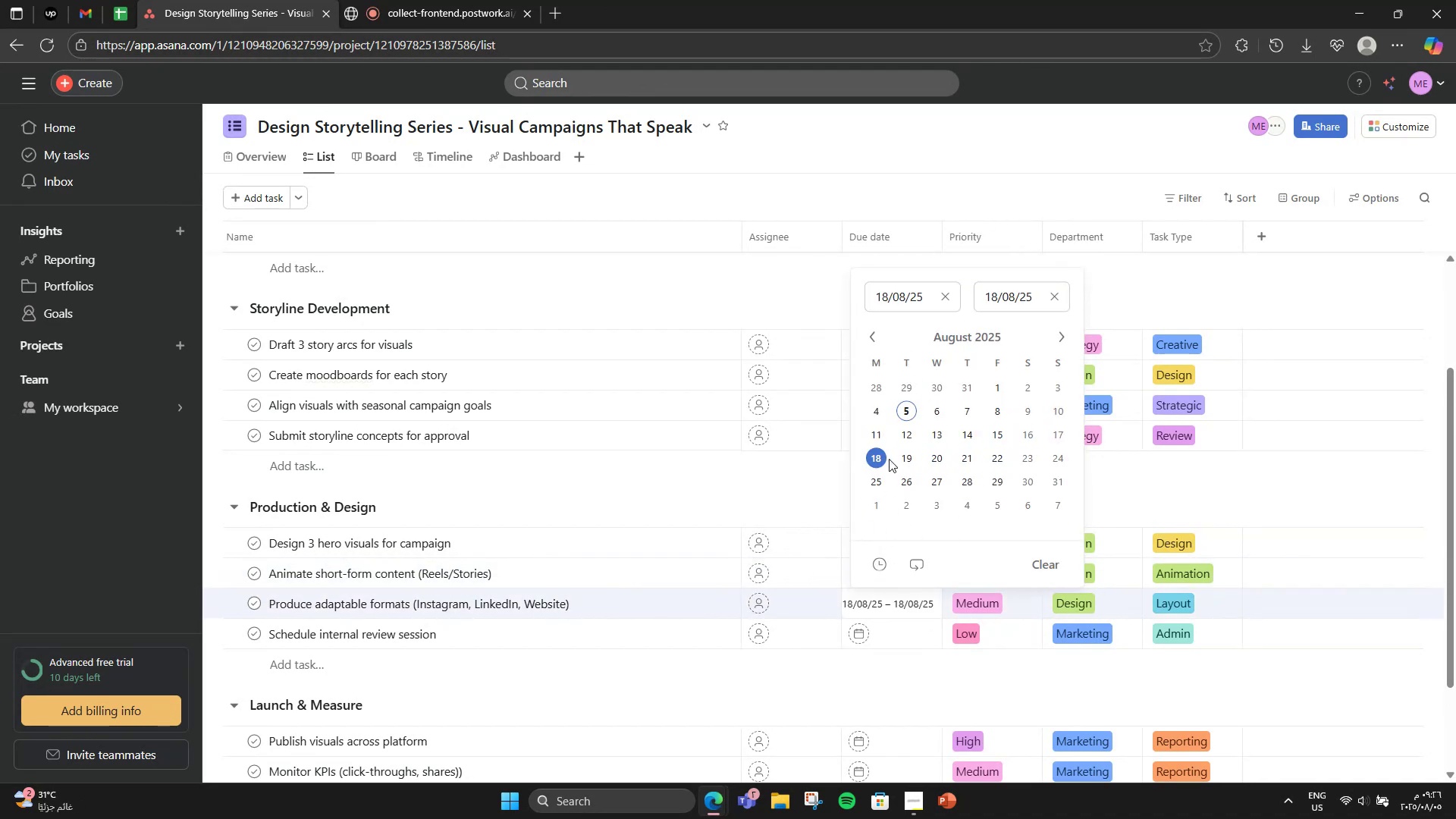 
wait(7.9)
 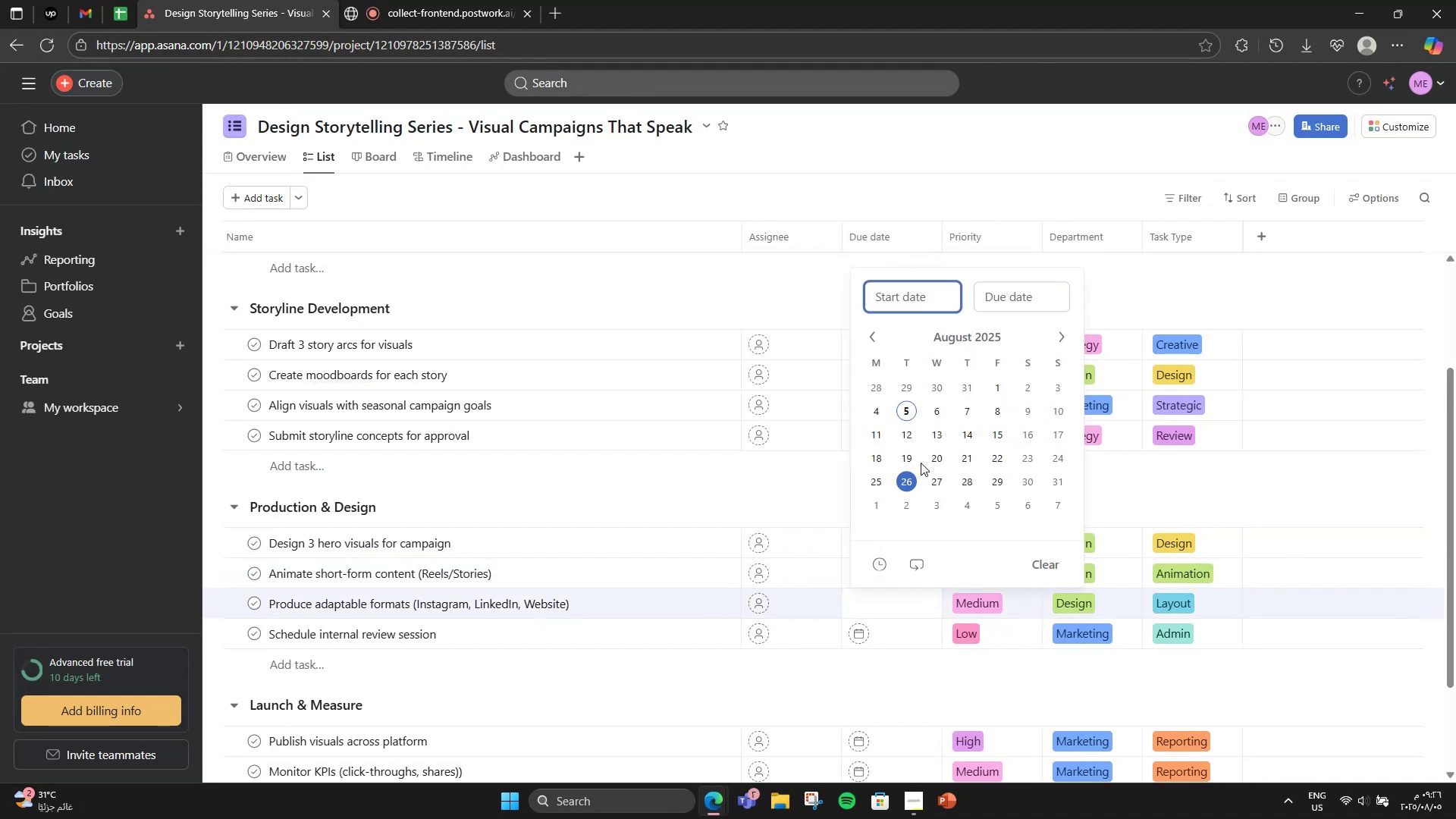 
left_click([1065, 455])
 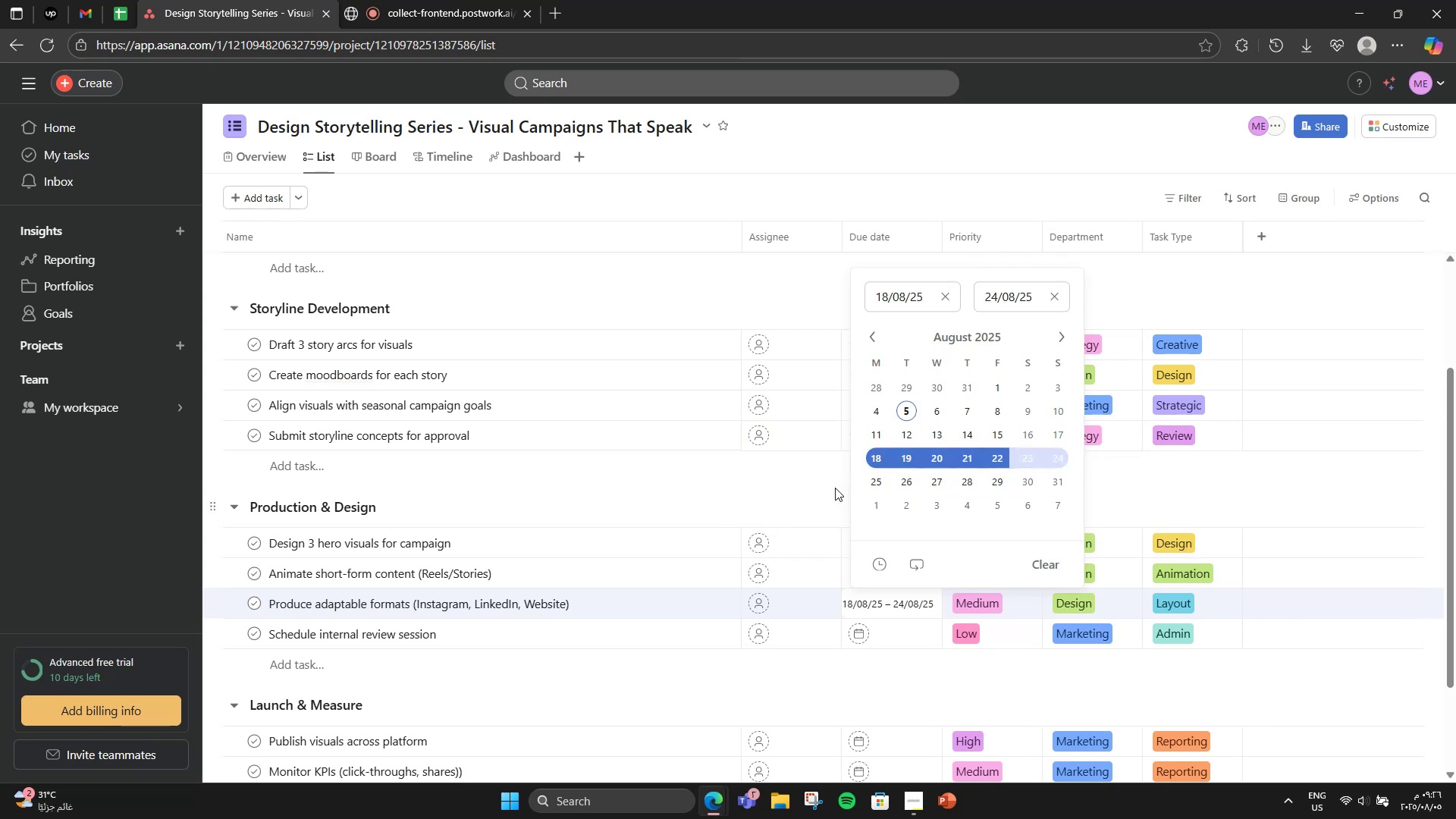 
wait(10.26)
 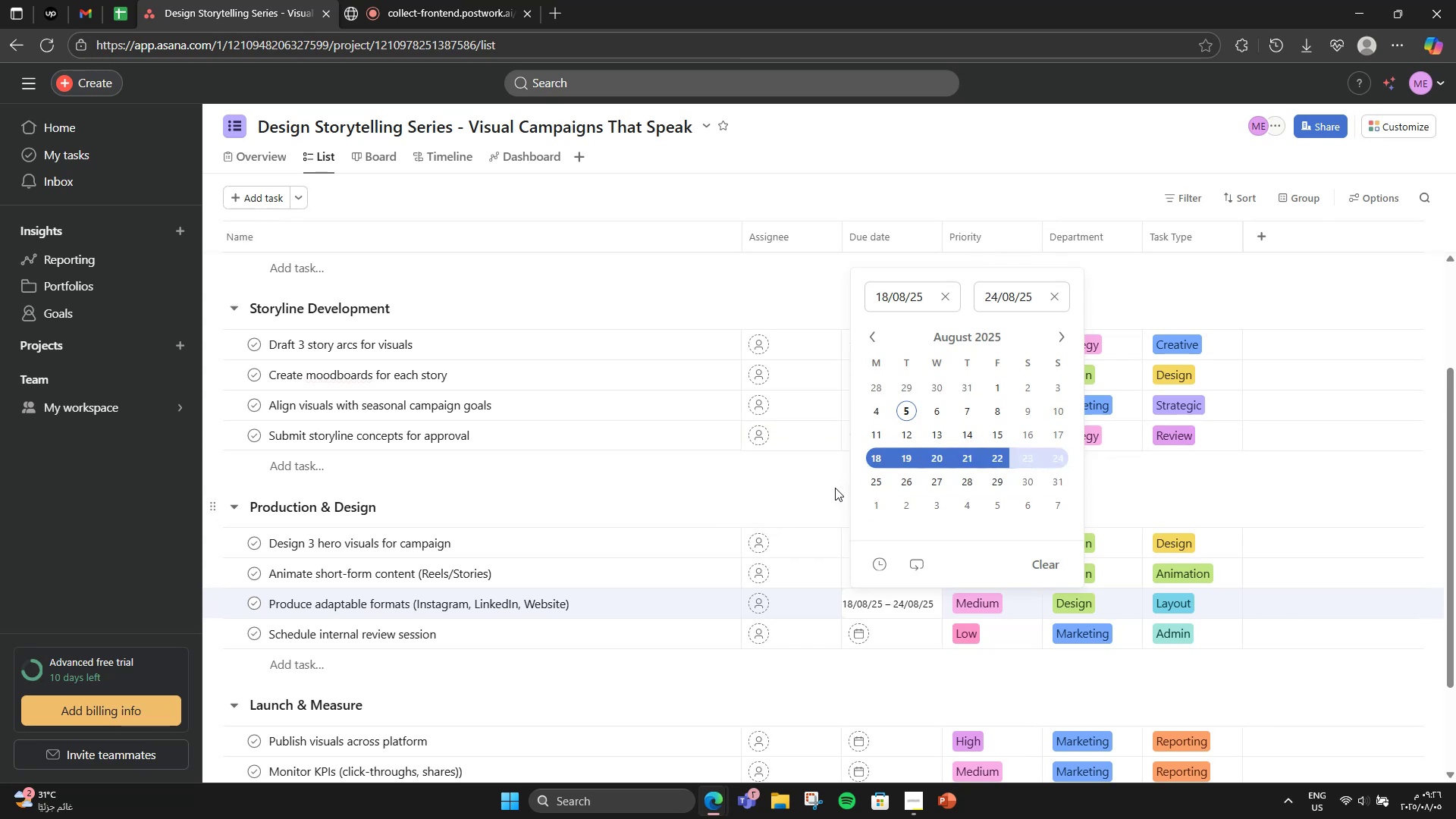 
left_click([998, 457])
 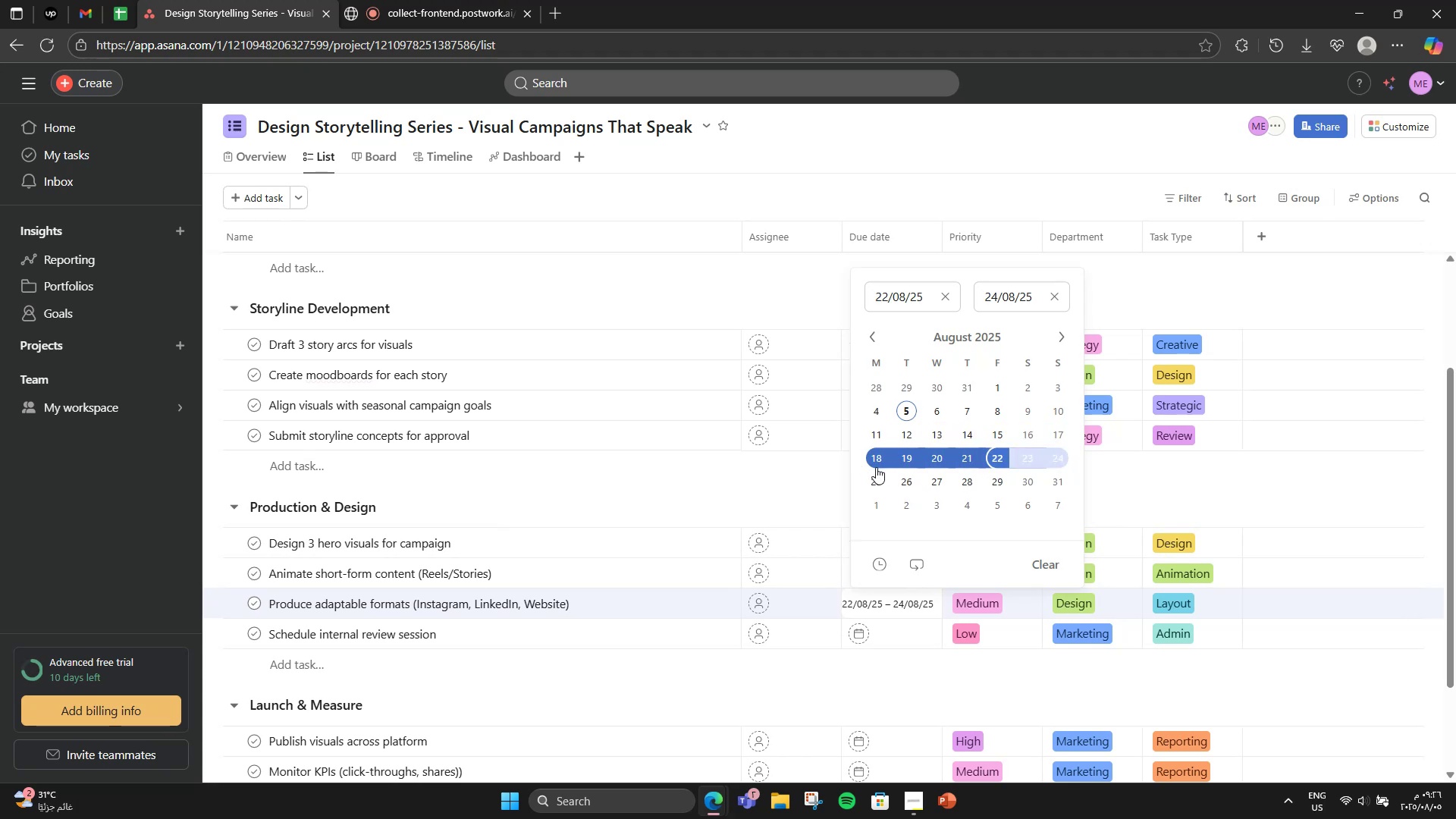 
left_click([876, 467])
 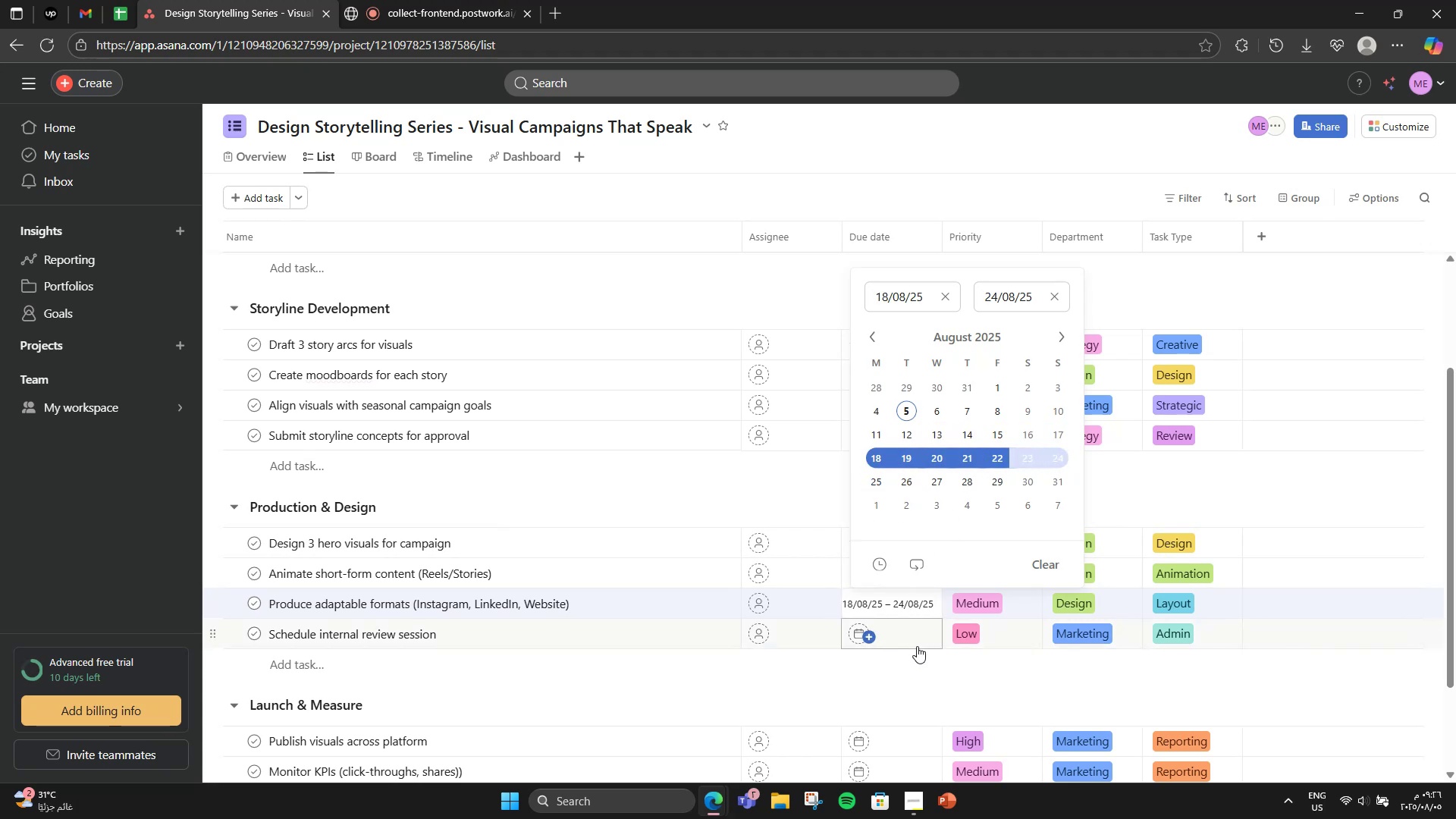 
left_click([914, 642])
 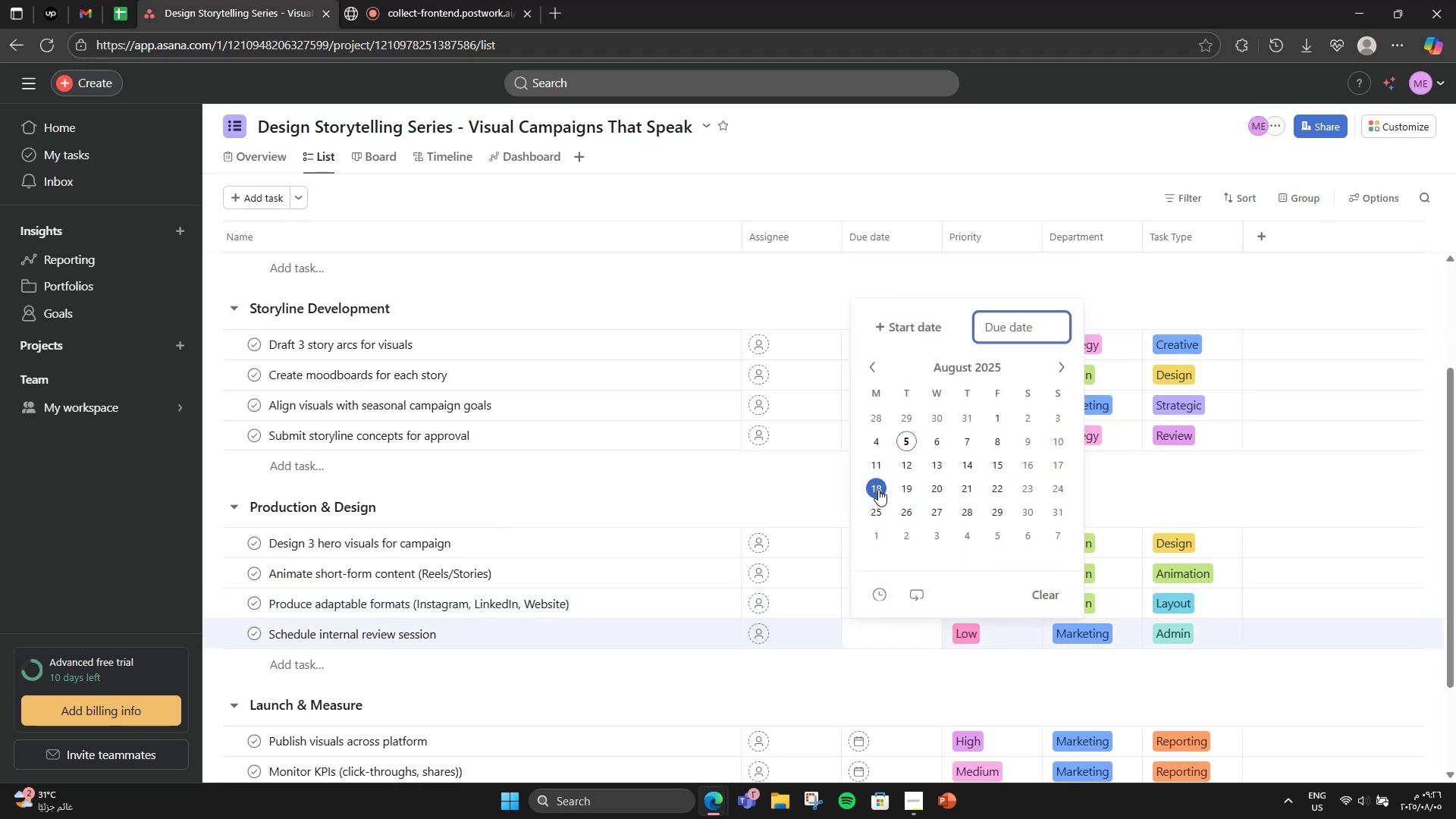 
left_click([896, 489])
 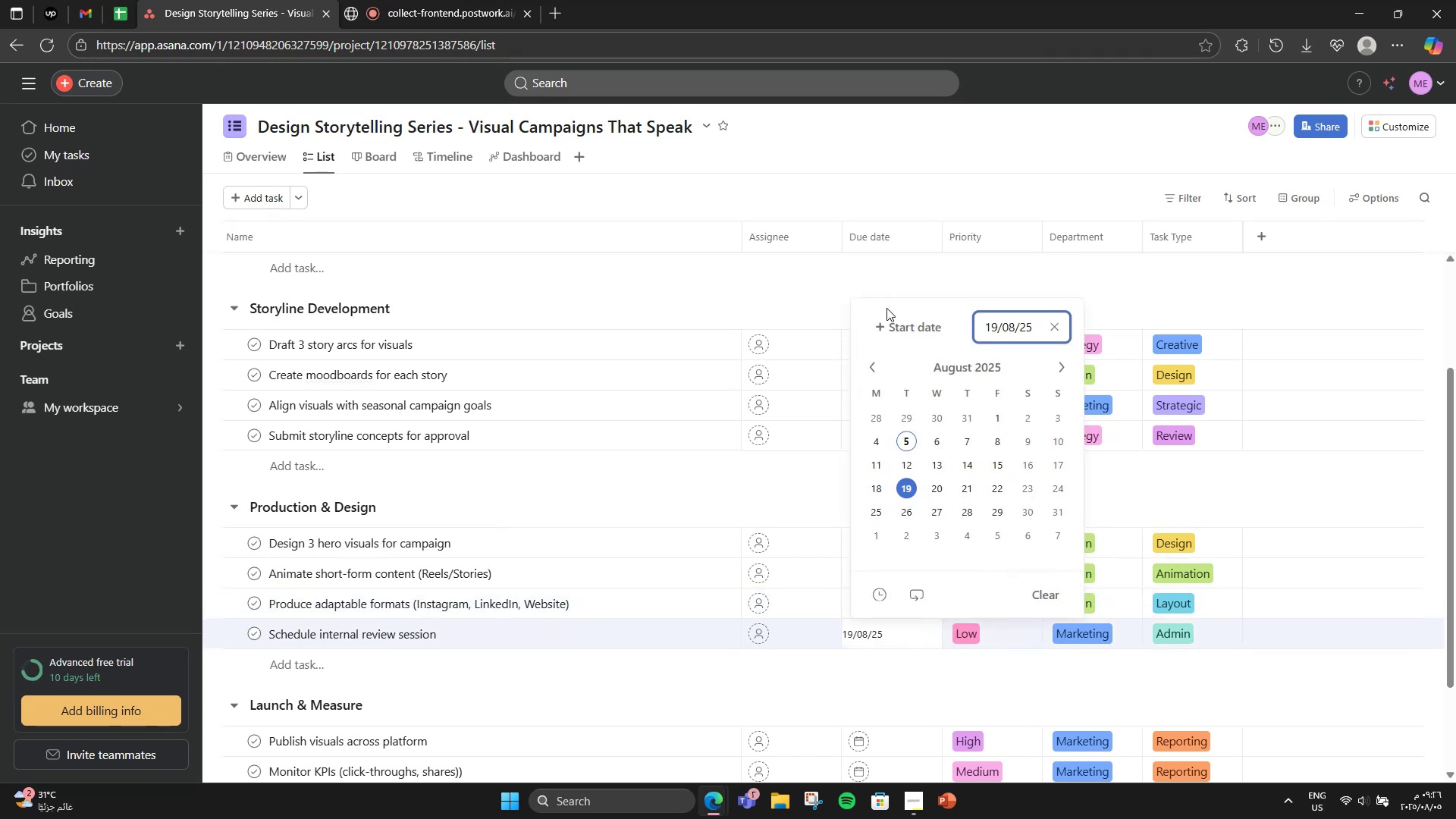 
left_click([891, 316])
 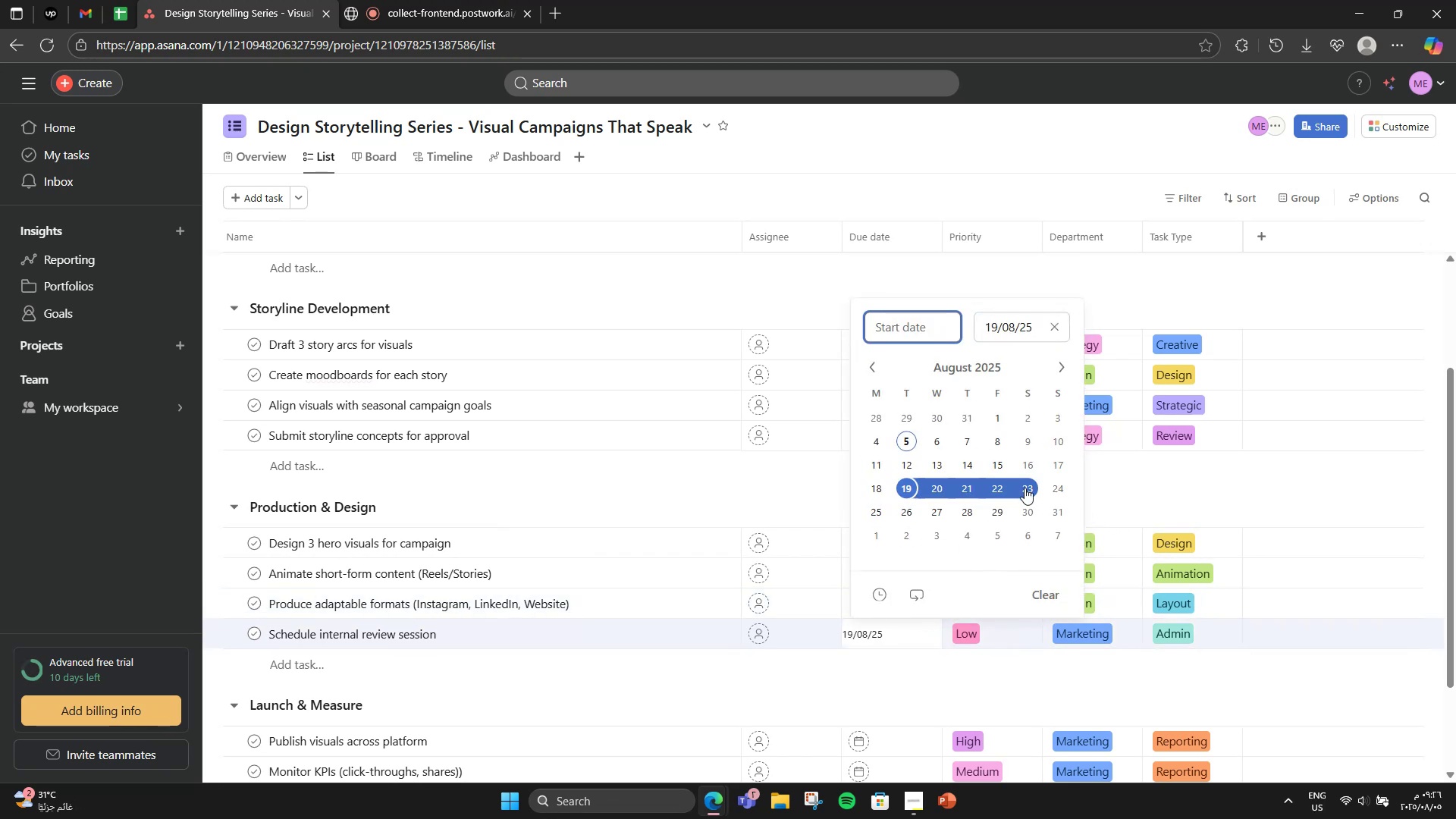 
left_click([1053, 487])
 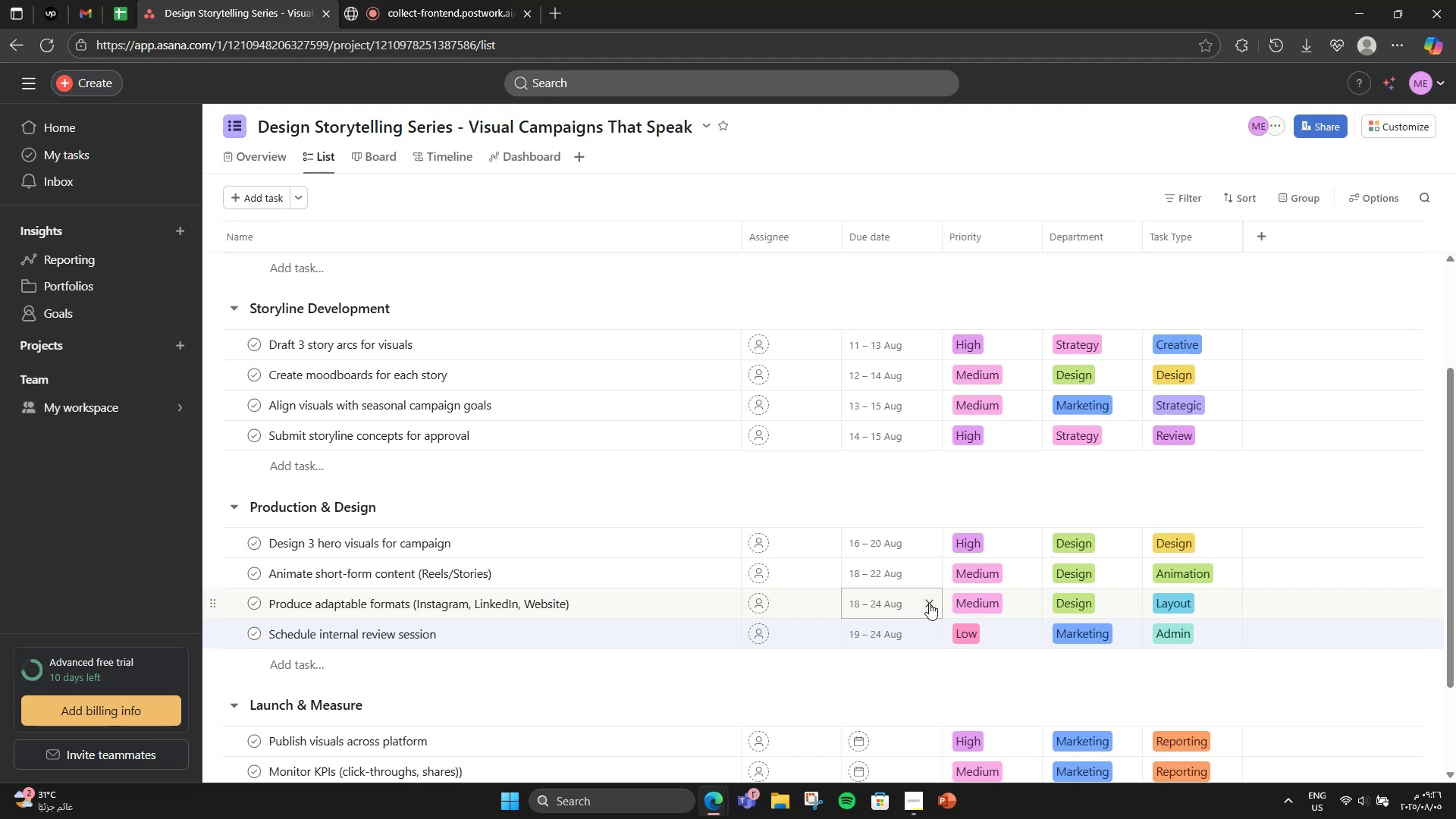 
double_click([892, 607])
 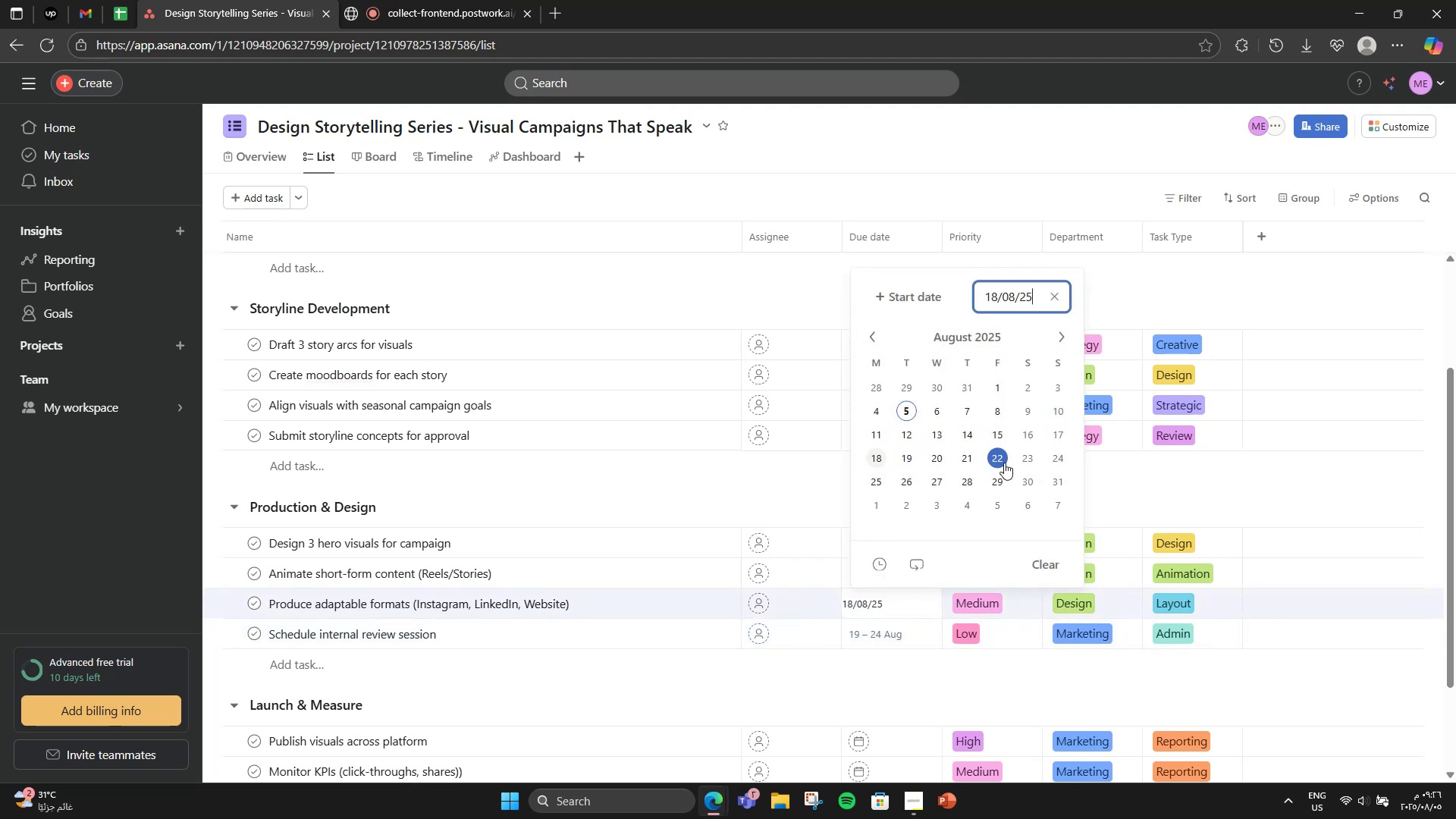 
left_click([897, 296])
 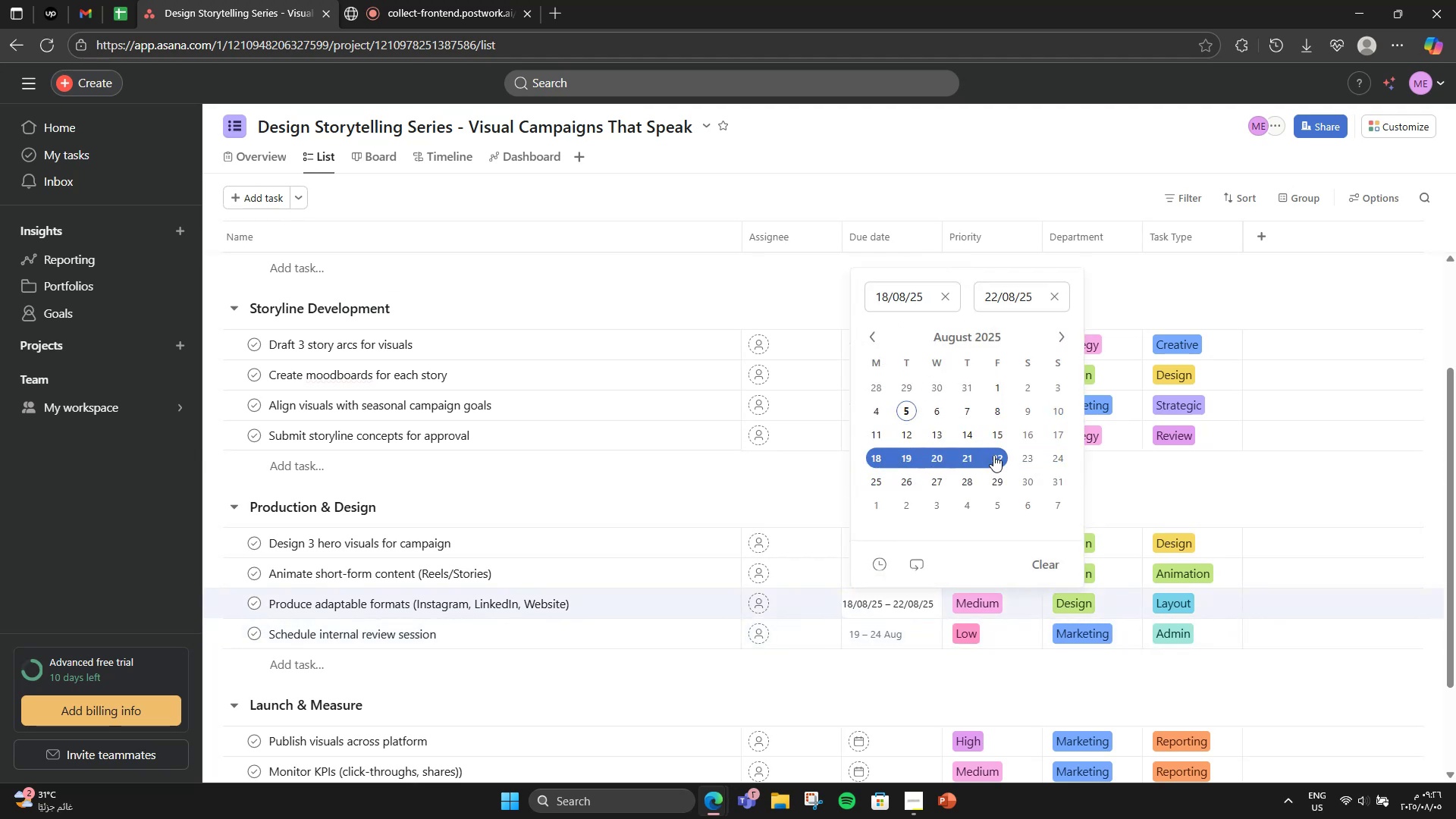 
double_click([736, 513])
 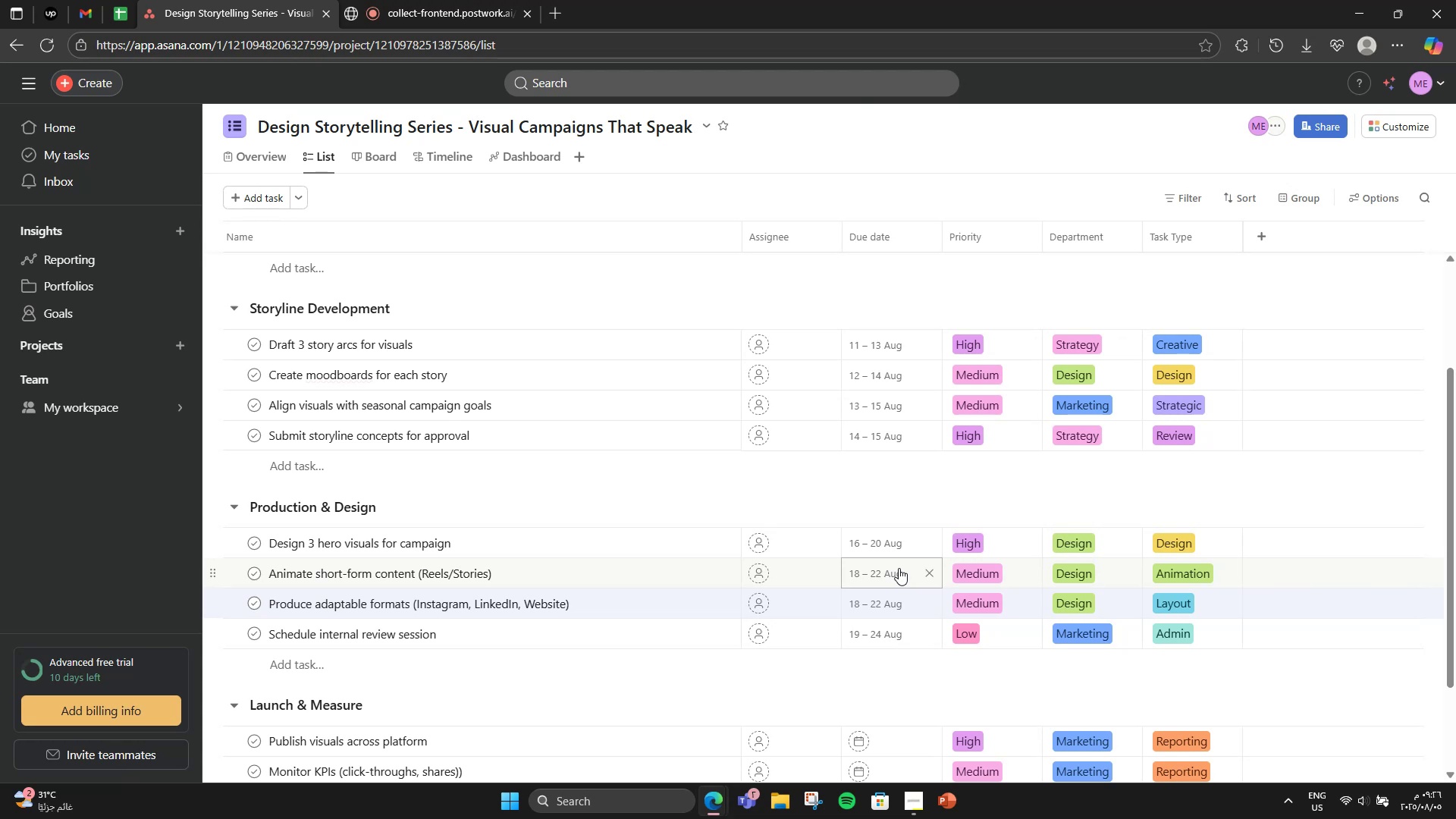 
wait(12.84)
 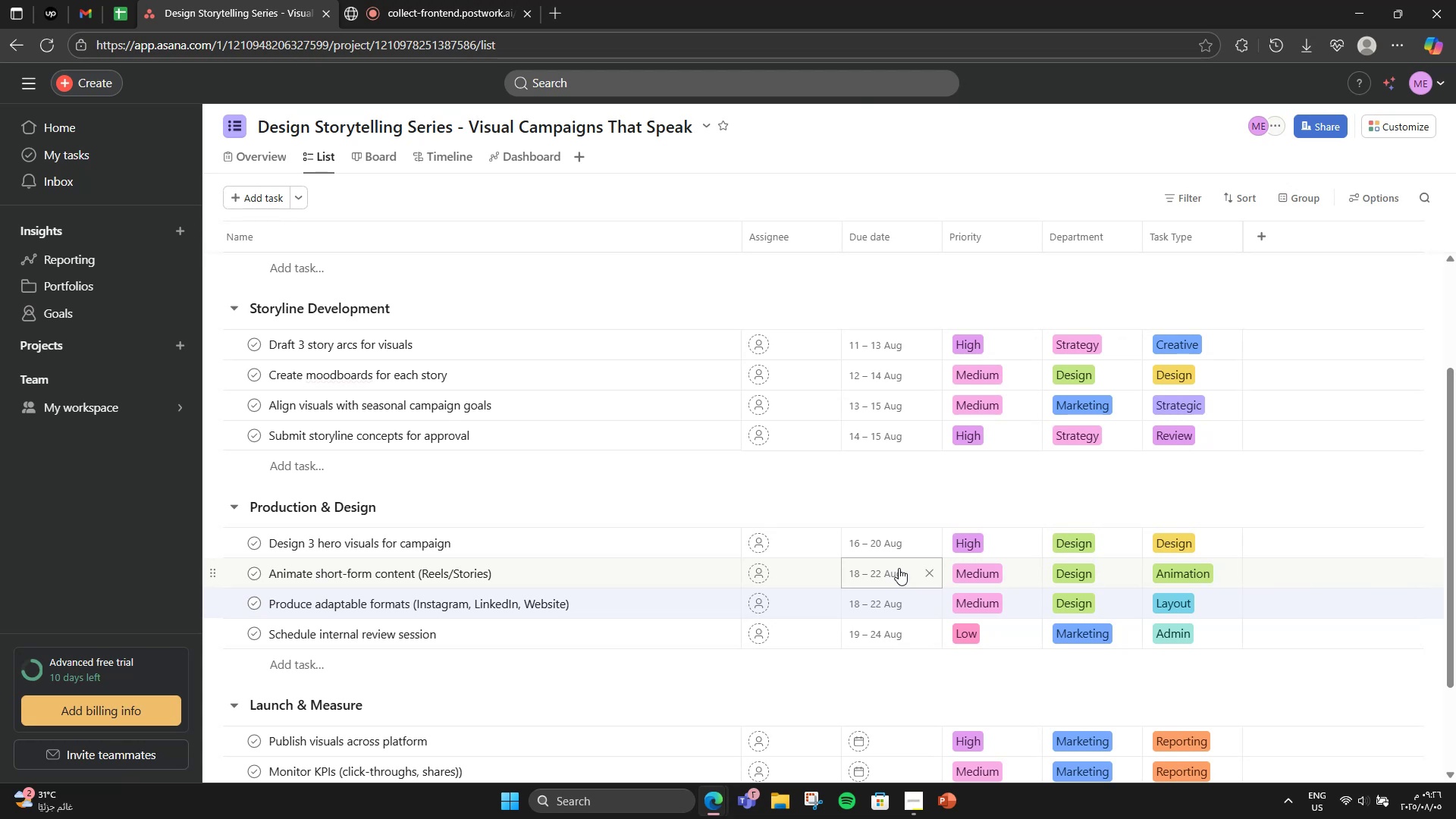 
left_click([921, 632])
 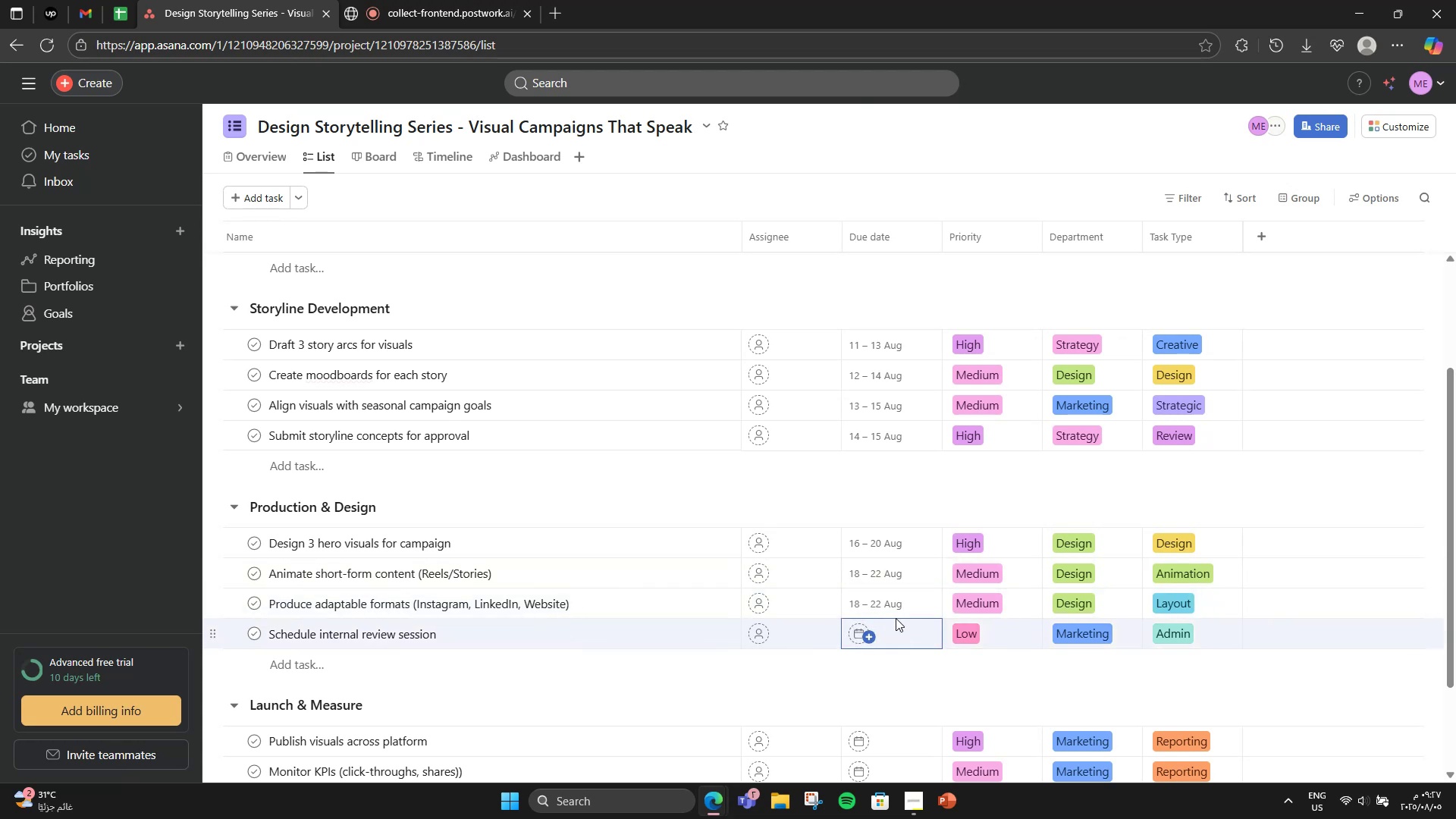 
left_click([889, 606])
 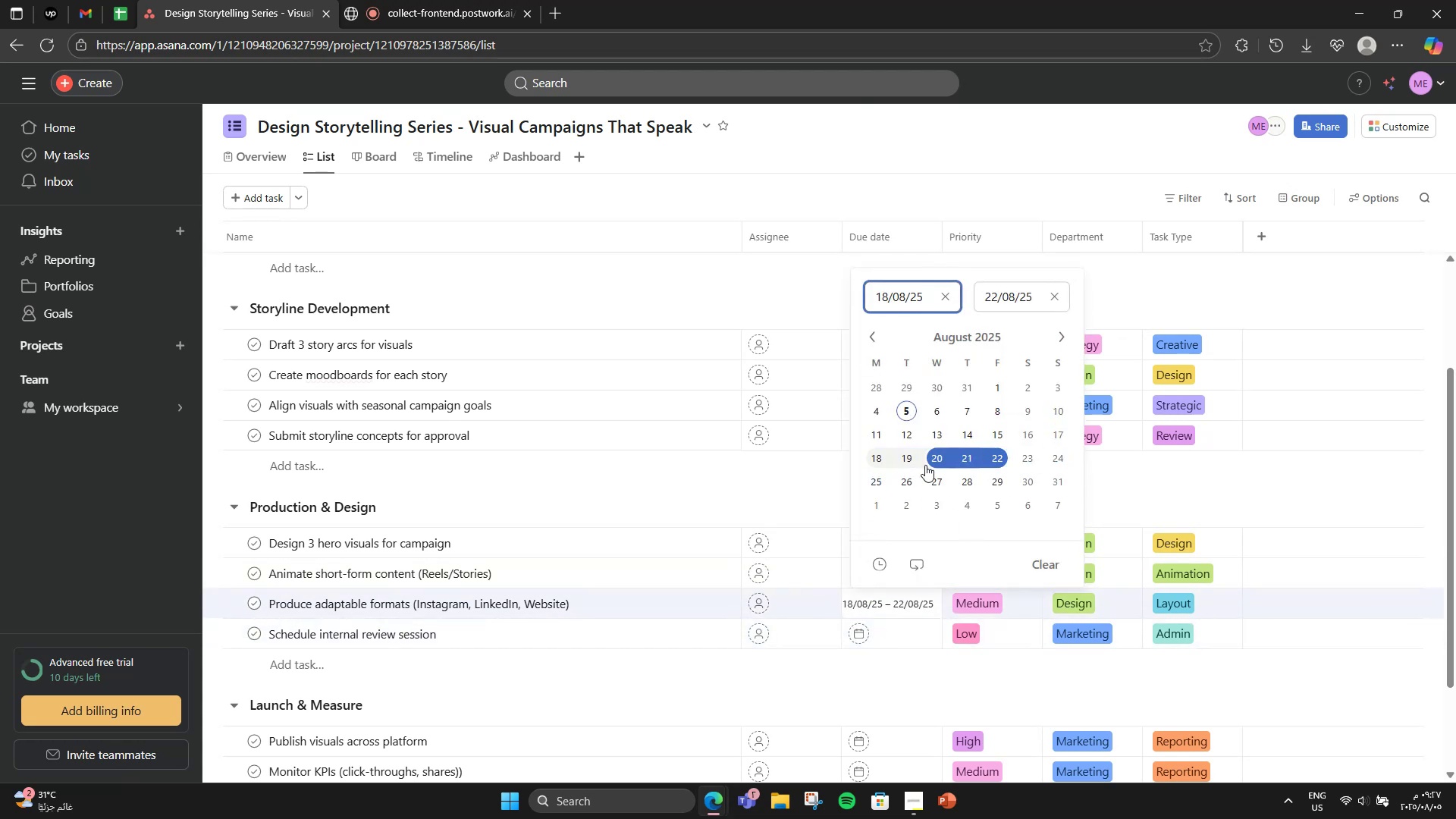 
left_click([912, 460])
 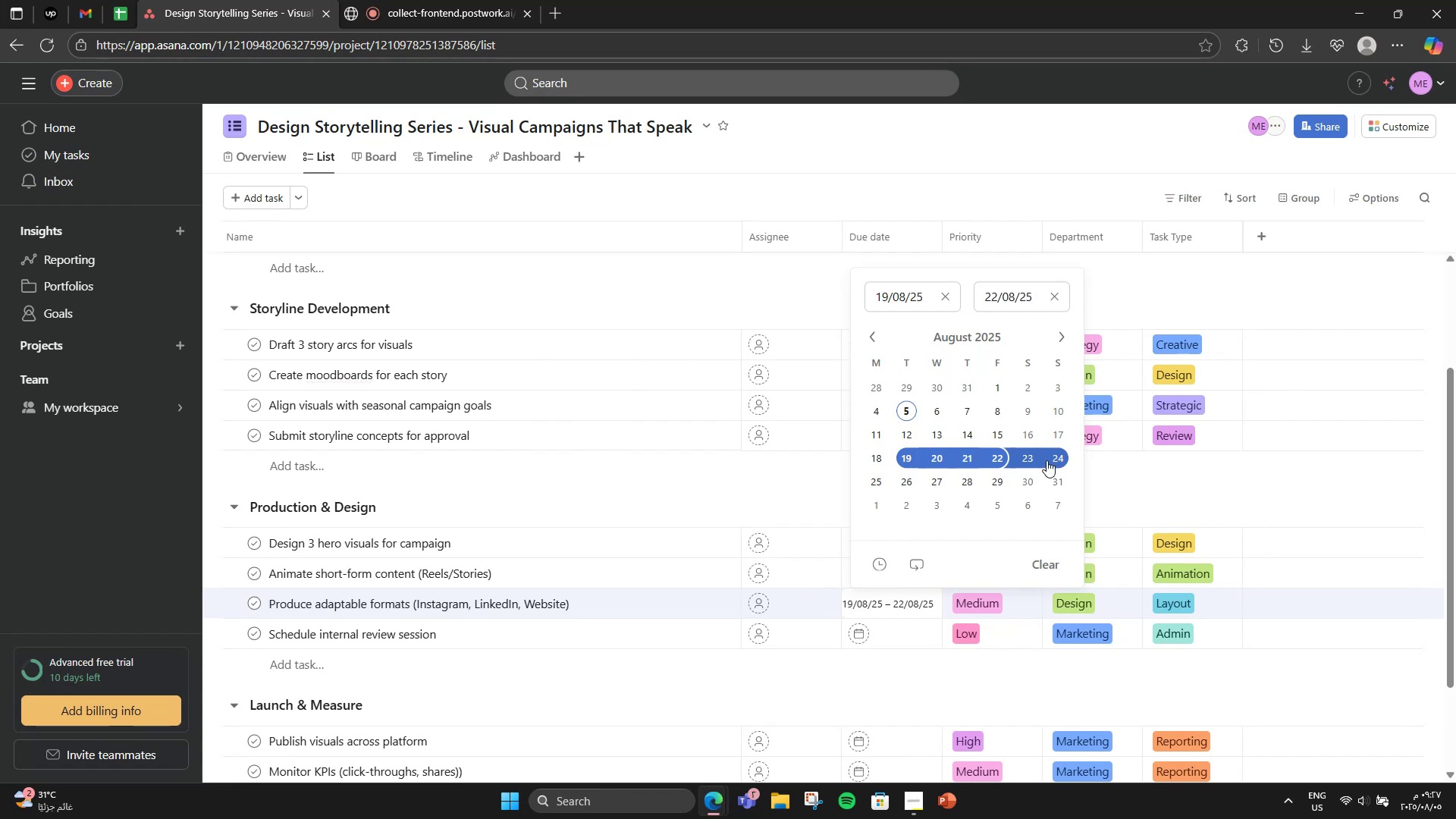 
left_click([1059, 459])
 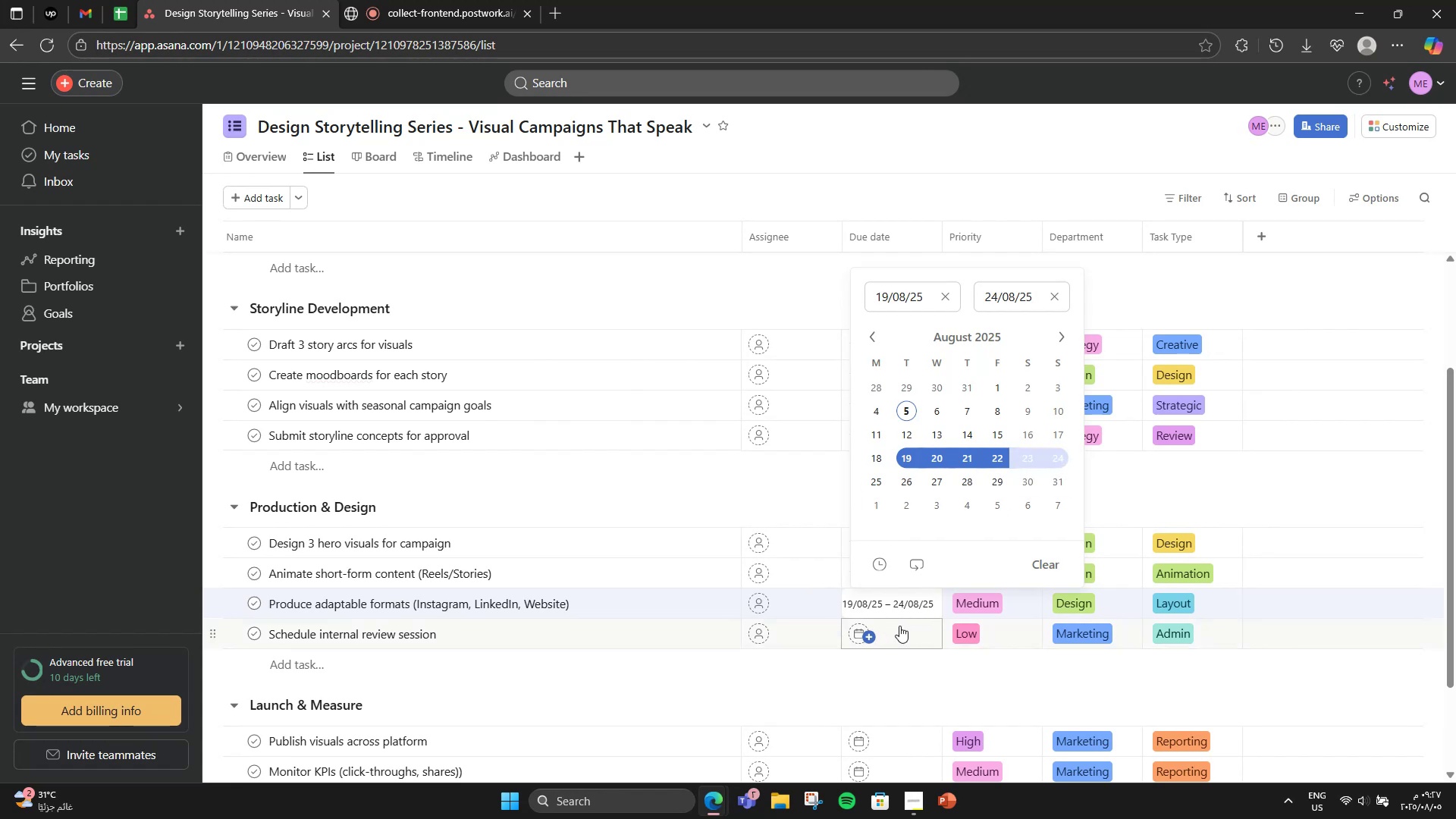 
left_click([902, 631])
 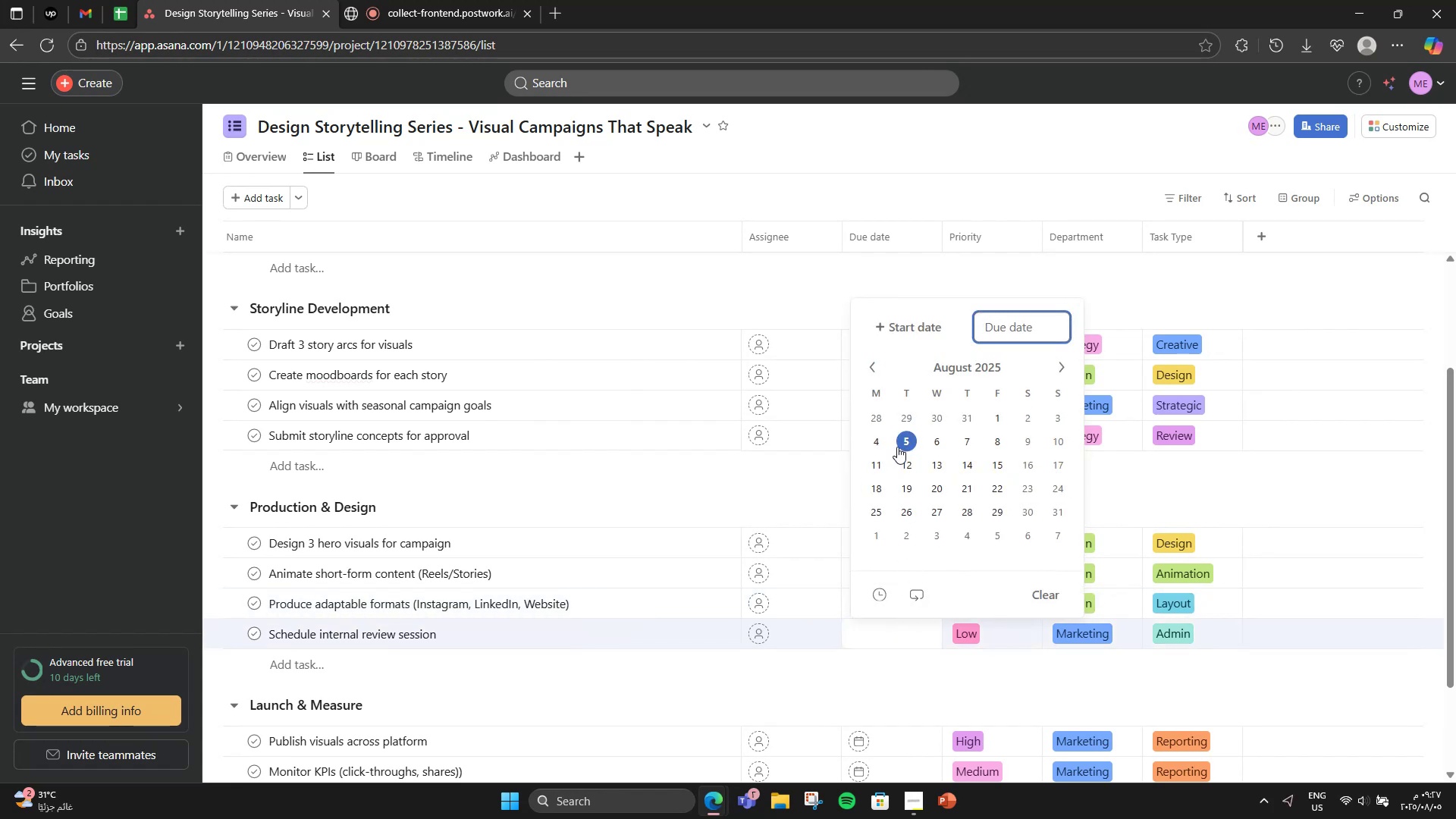 
left_click([905, 315])
 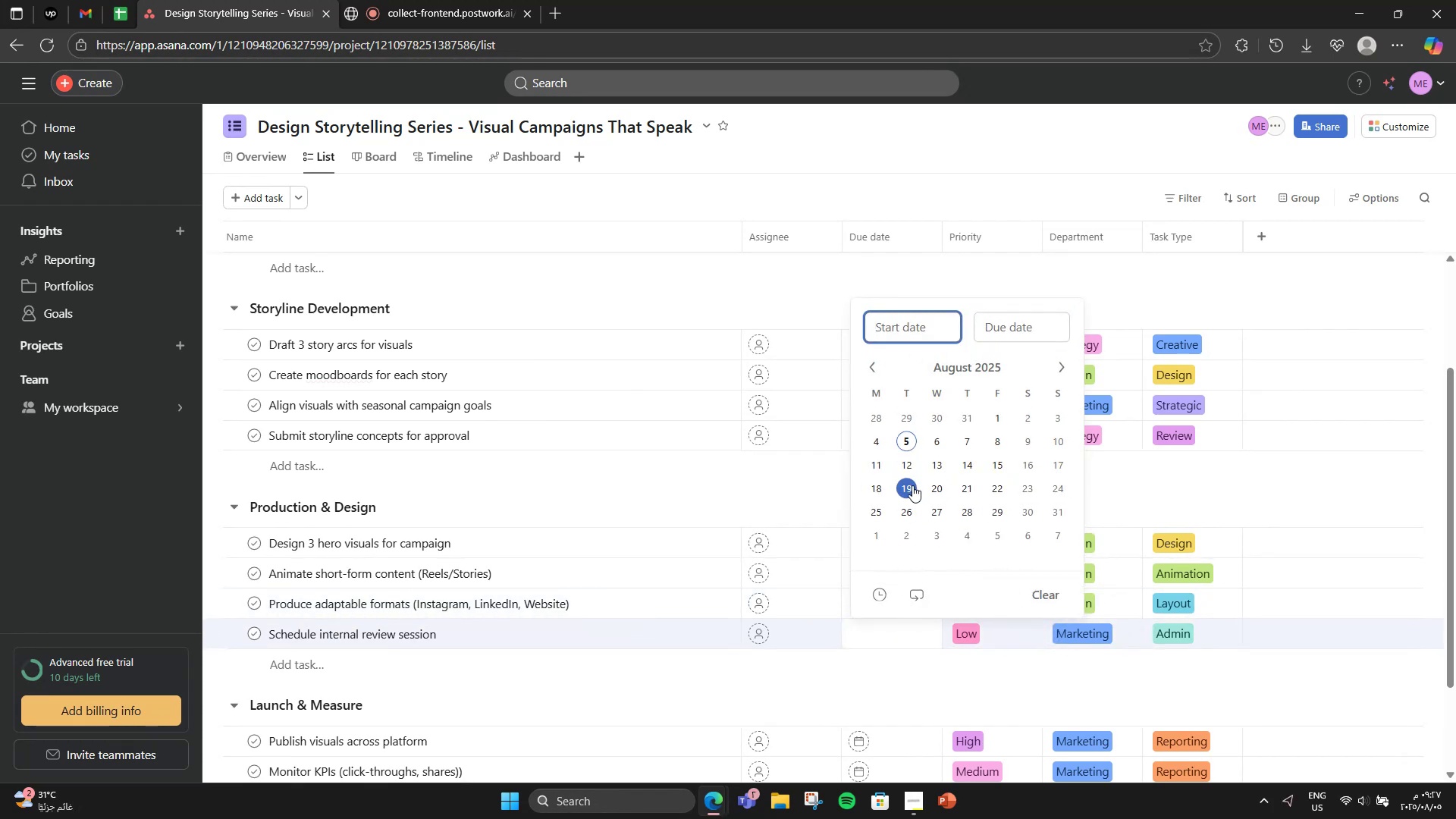 
left_click([939, 495])
 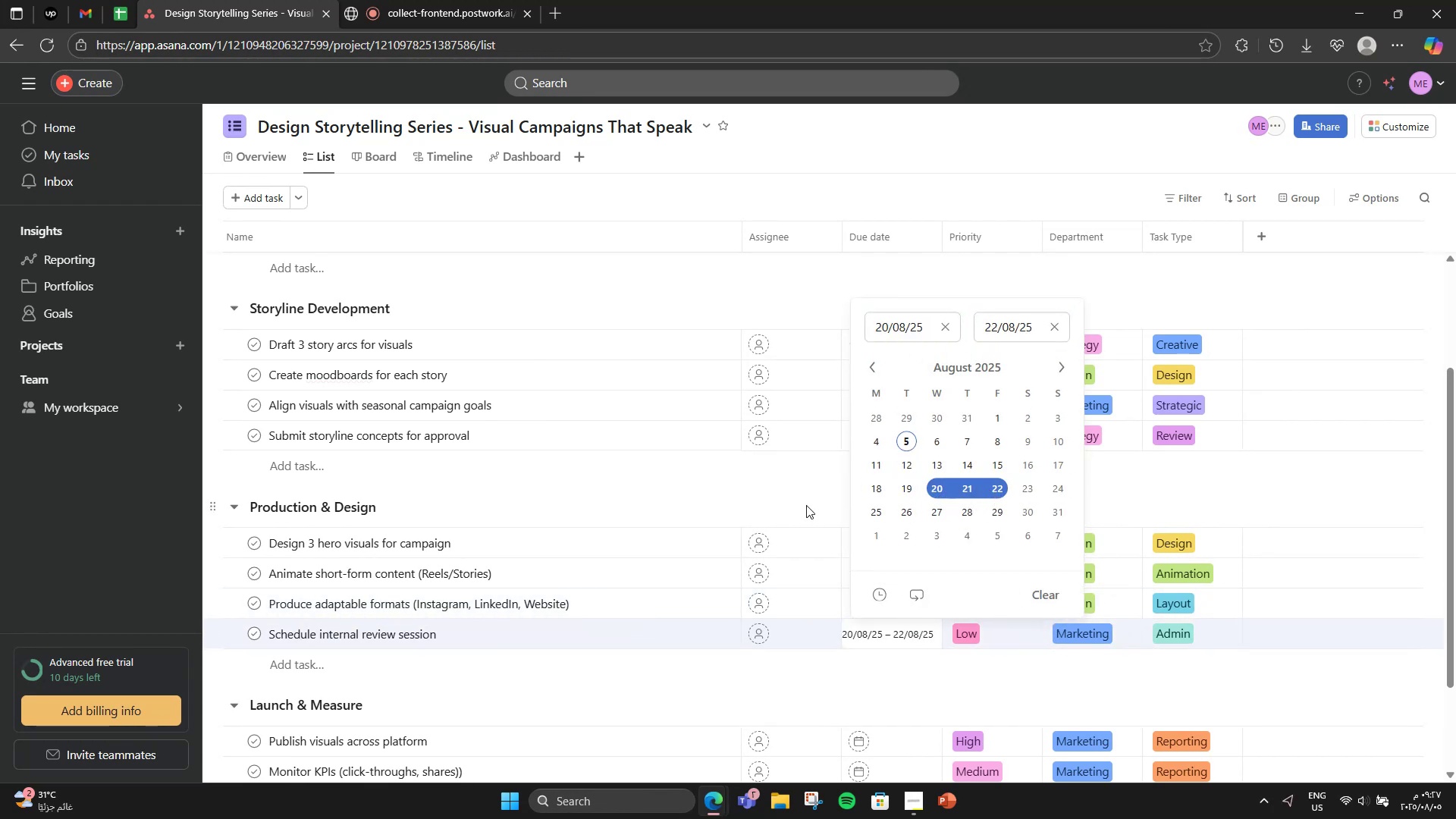 
left_click([802, 502])
 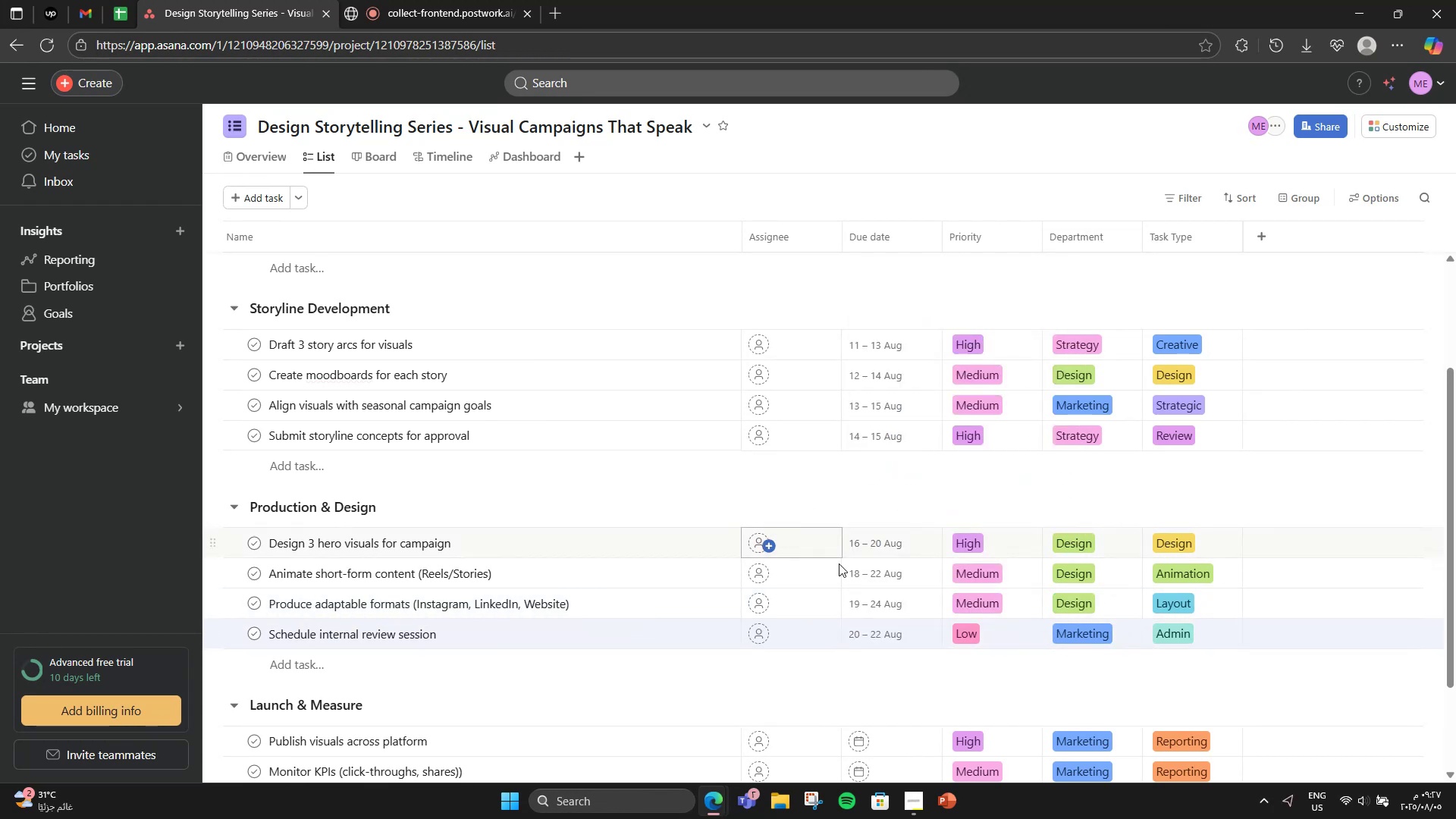 
scroll: coordinate [877, 622], scroll_direction: down, amount: 4.0
 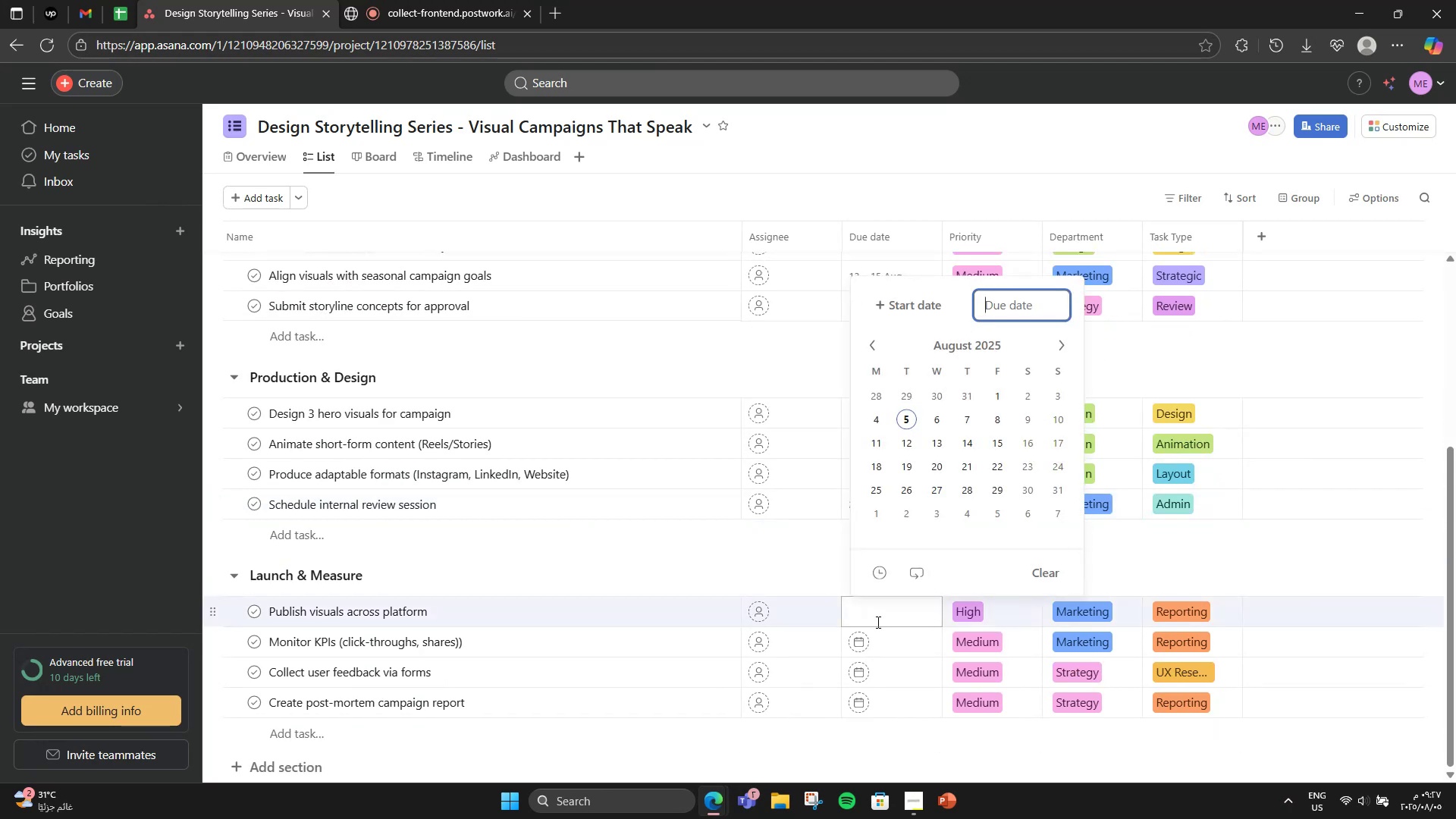 
wait(7.03)
 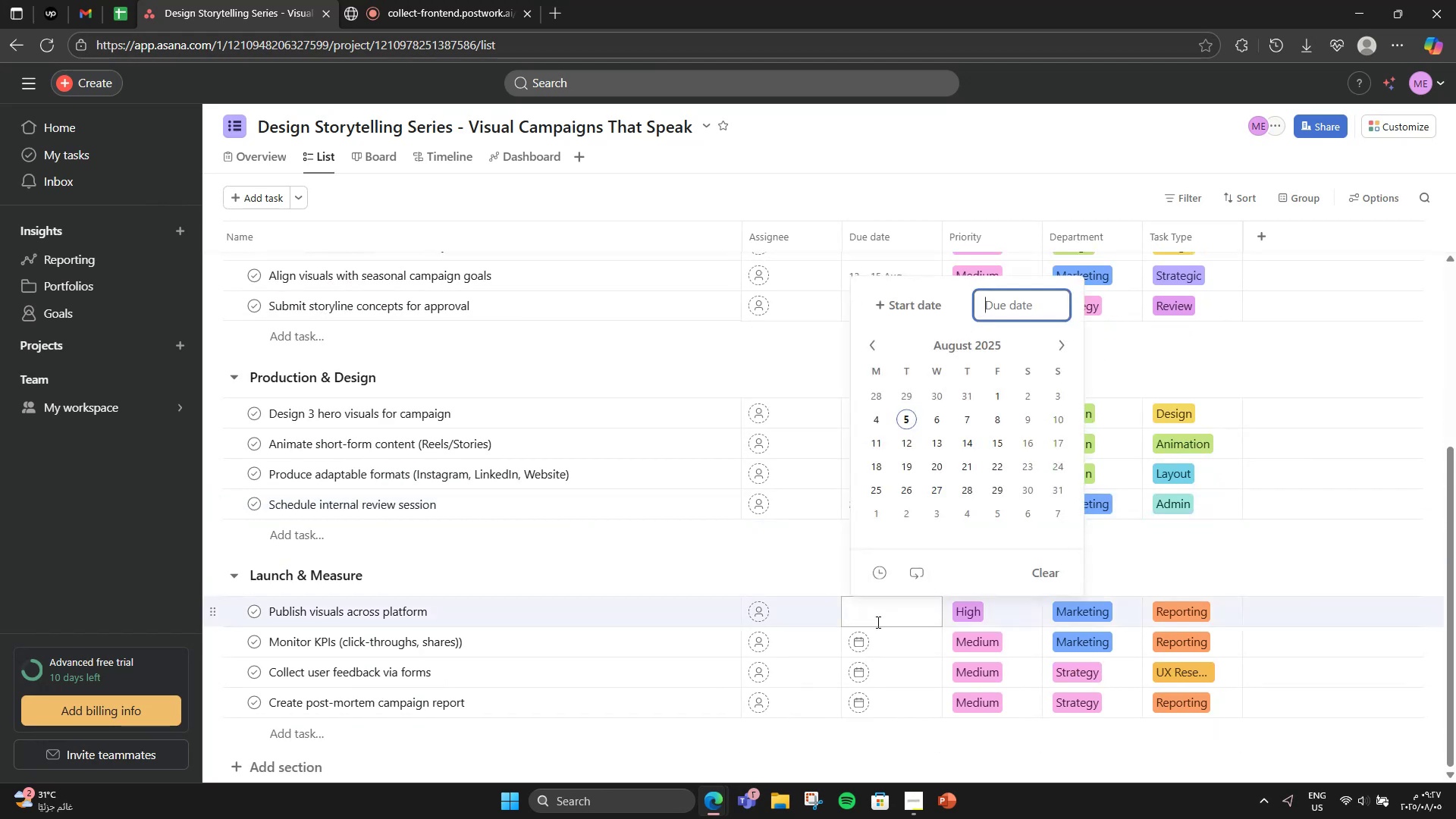 
left_click([917, 295])
 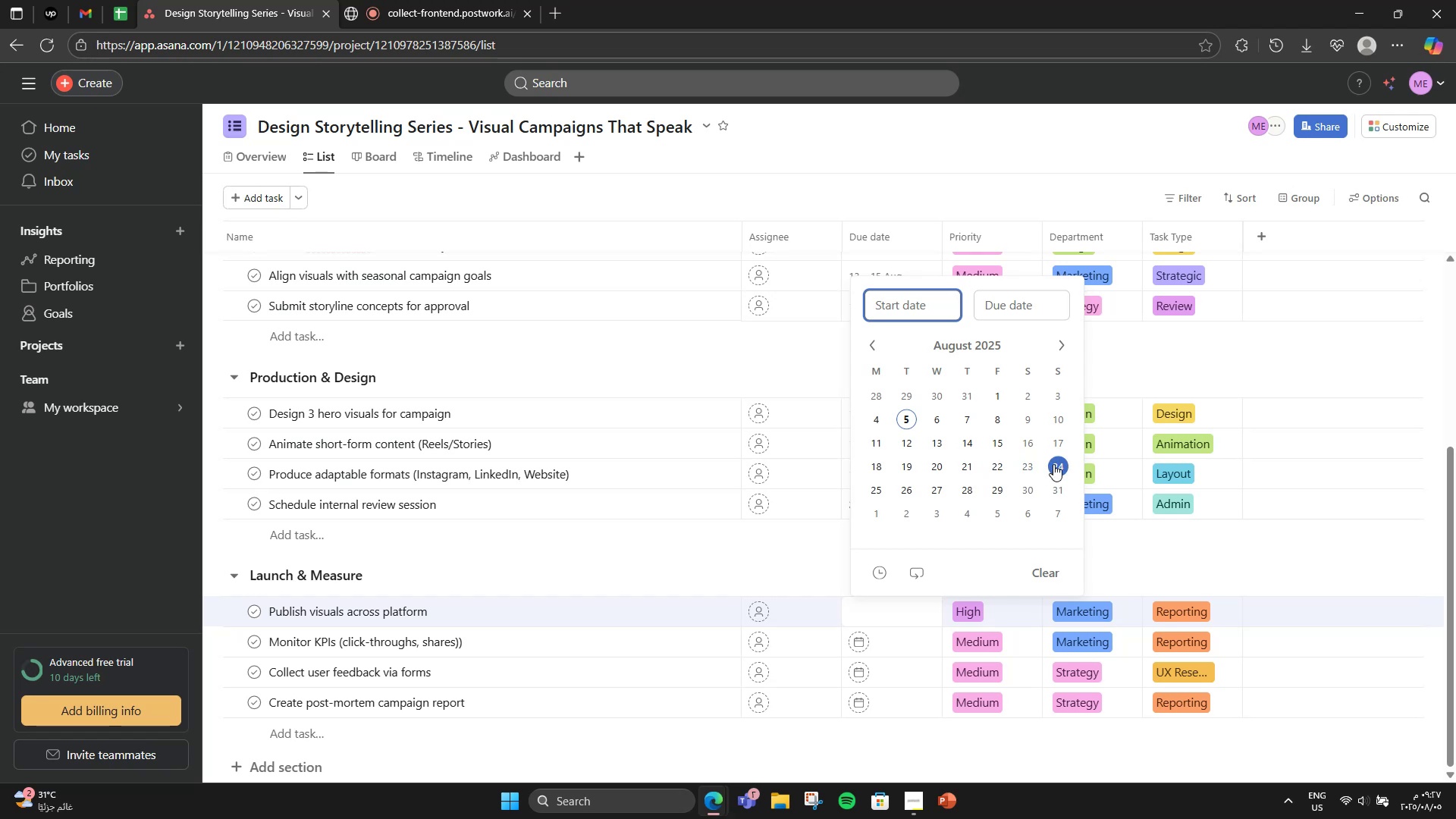 
left_click([883, 491])
 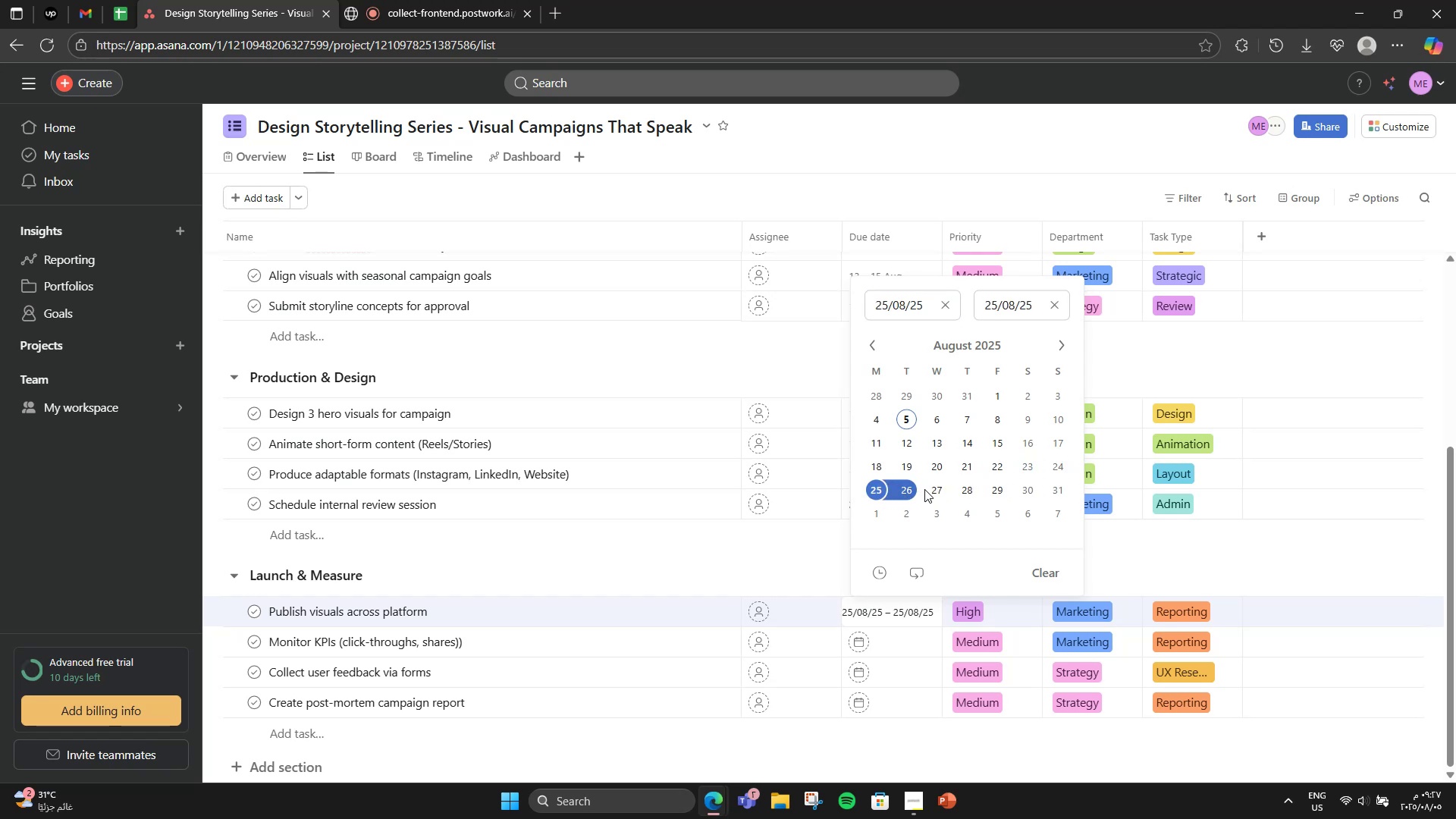 
left_click([928, 488])
 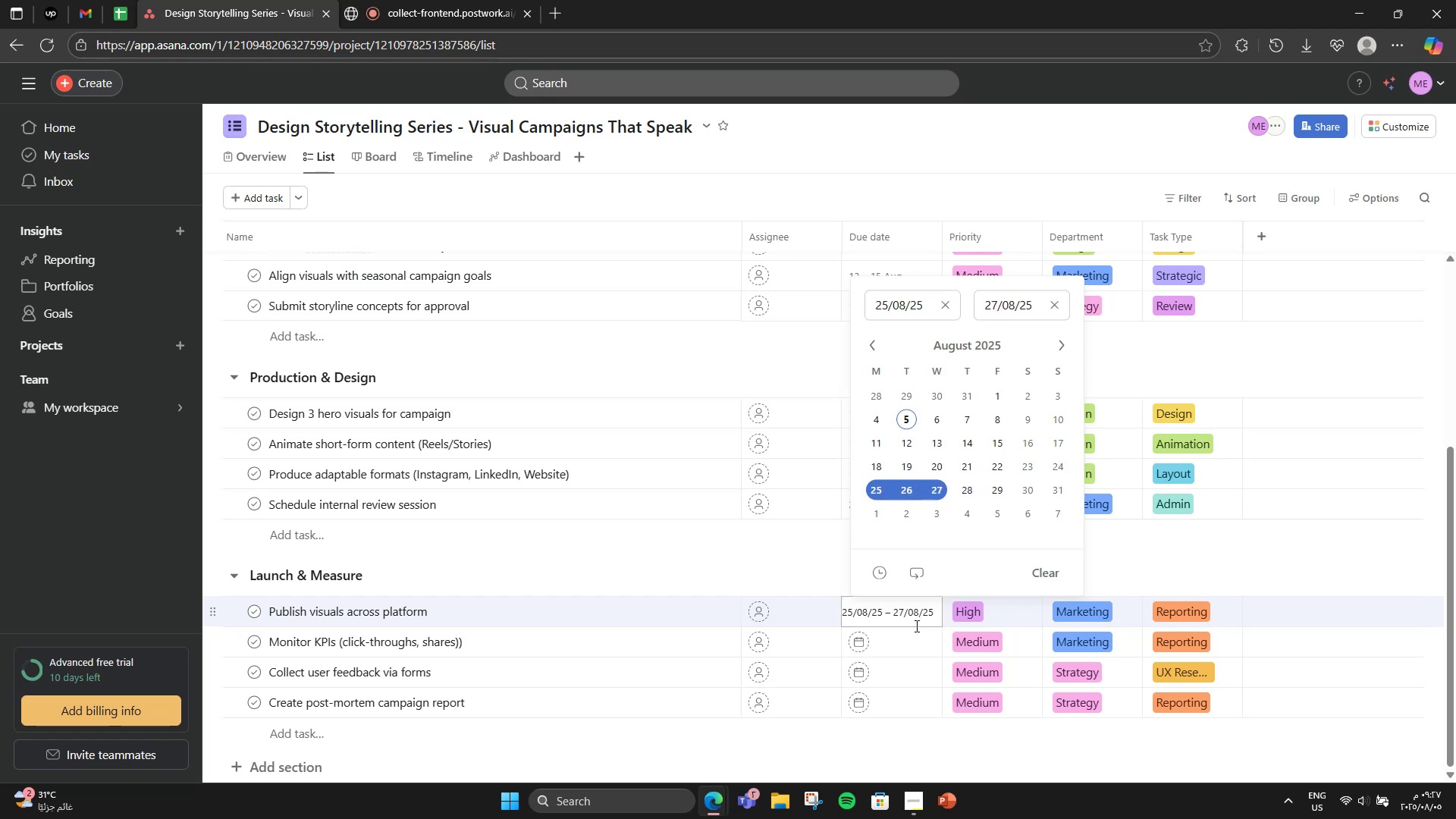 
left_click([899, 640])
 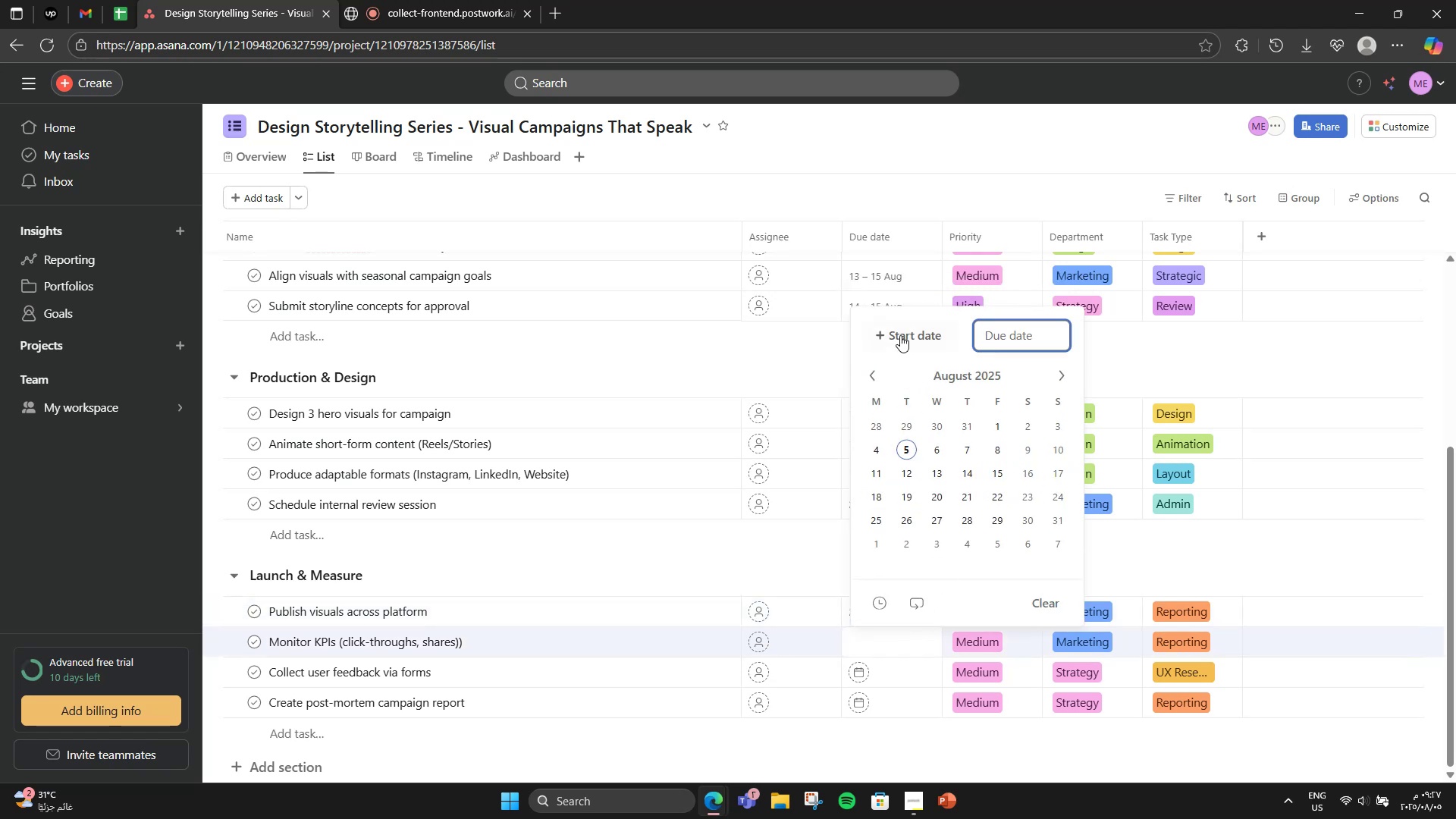 
left_click([896, 332])
 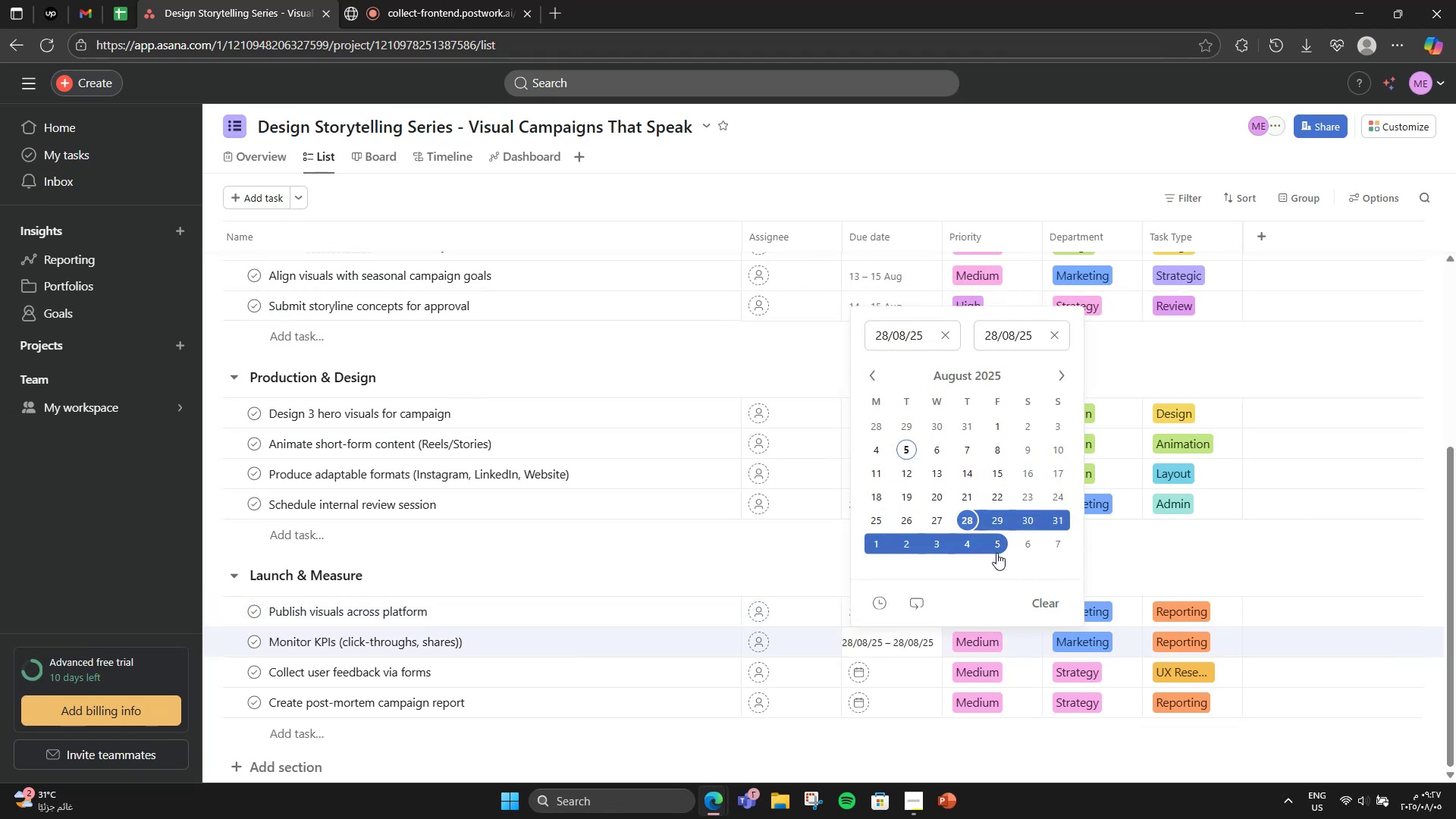 
left_click([995, 544])
 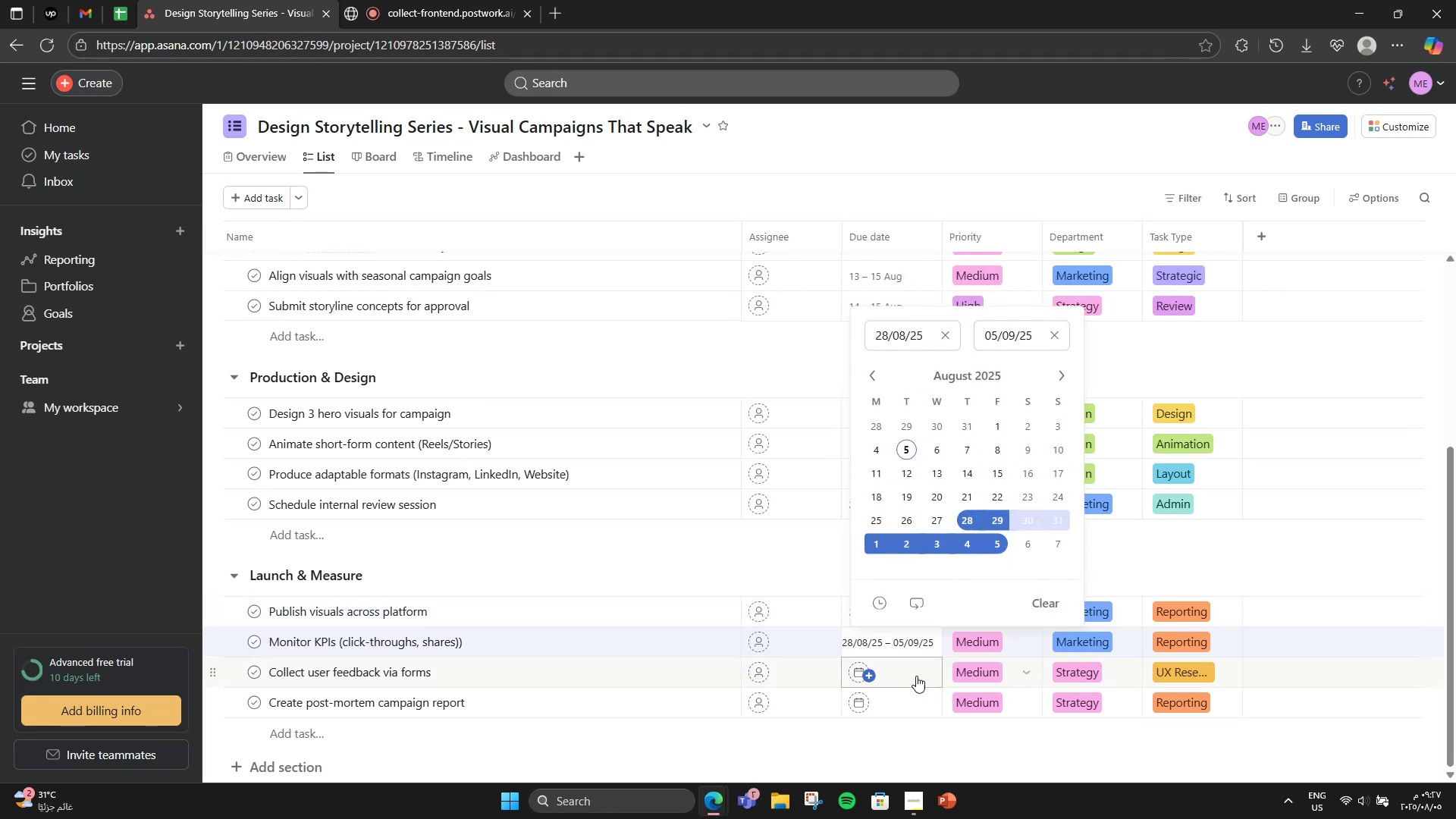 
left_click([911, 668])
 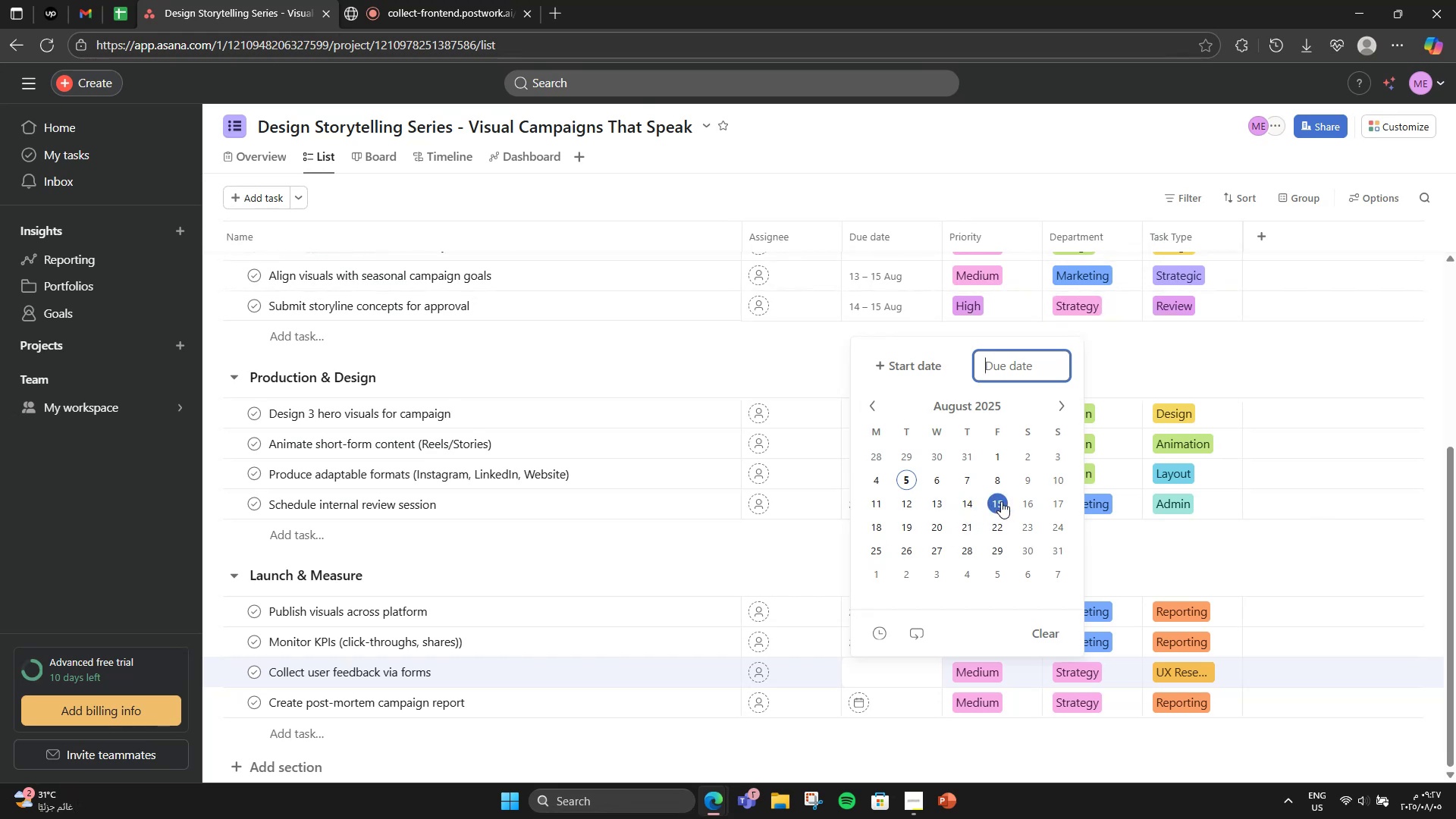 
left_click([994, 557])
 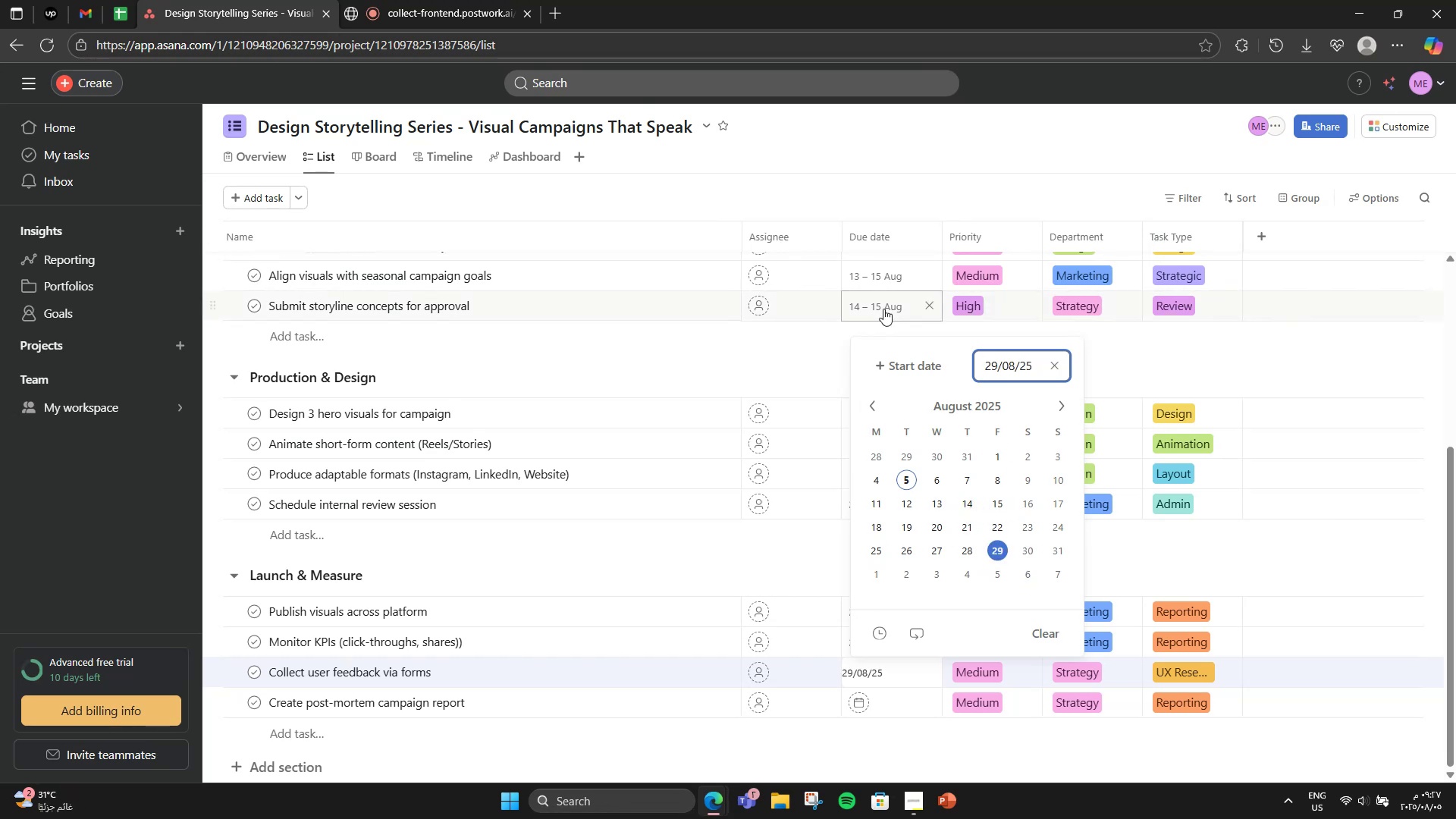 
left_click([910, 356])
 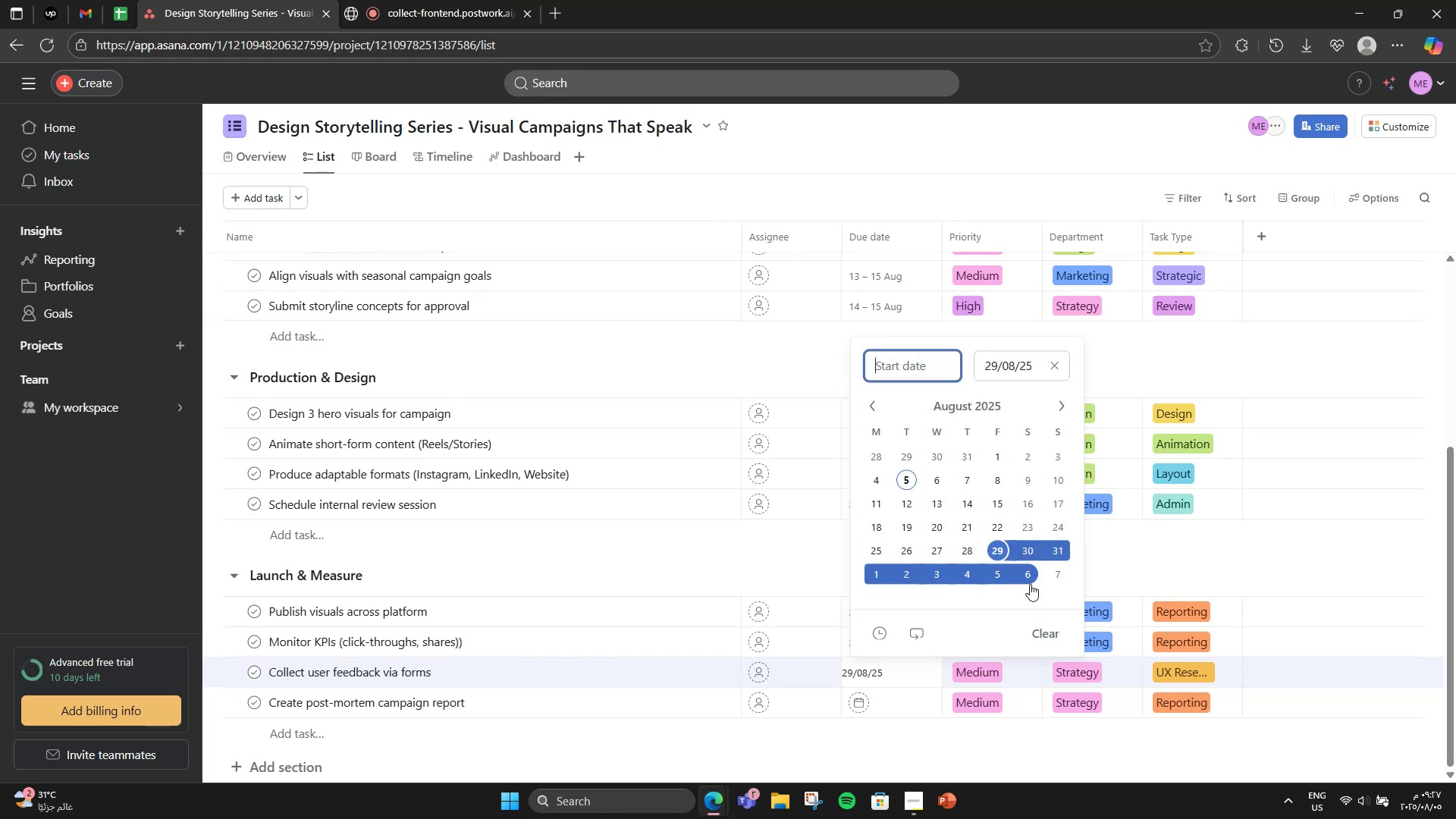 
left_click([1028, 582])
 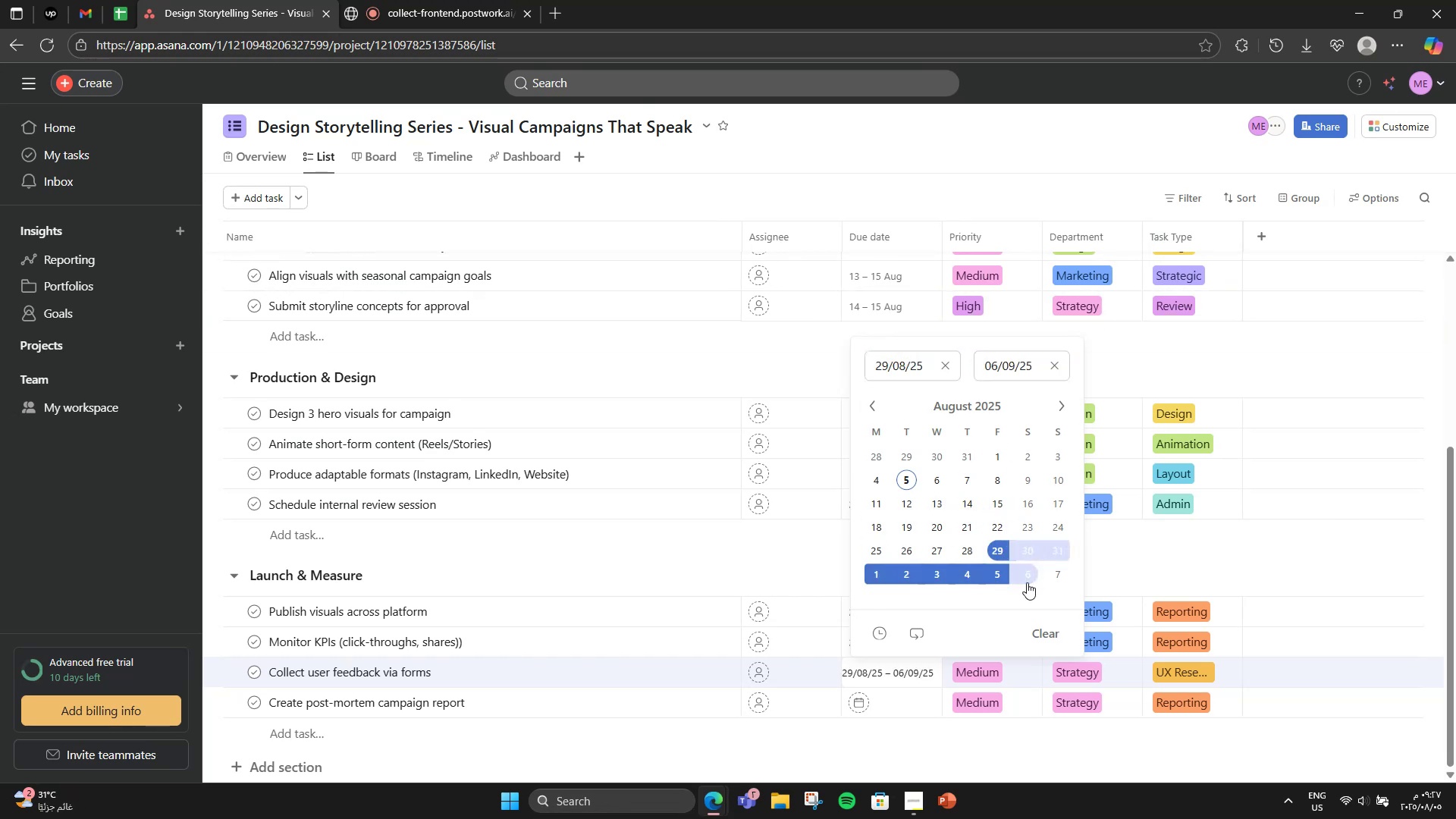 
left_click([878, 708])
 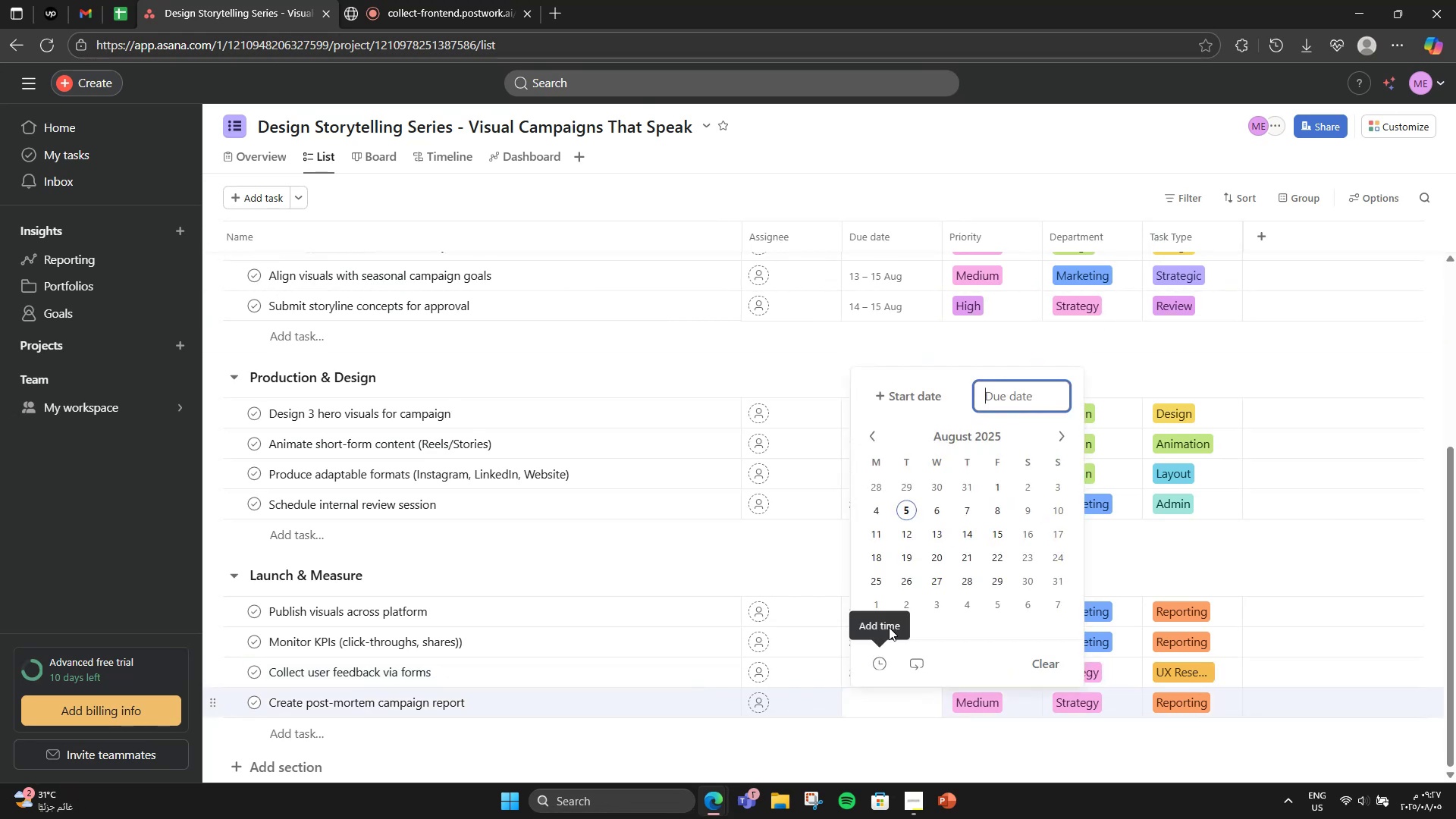 
left_click([886, 400])
 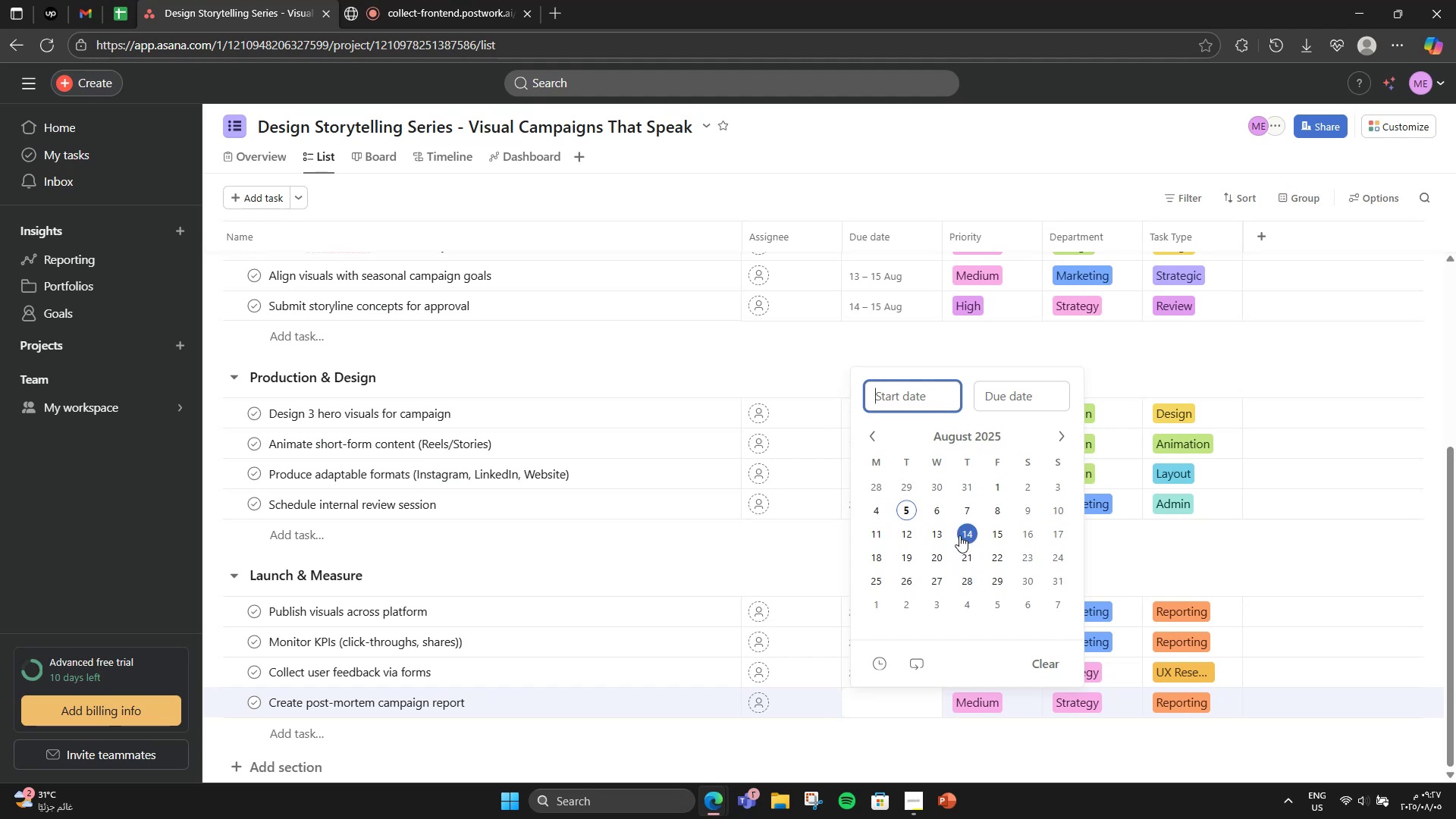 
left_click([940, 506])
 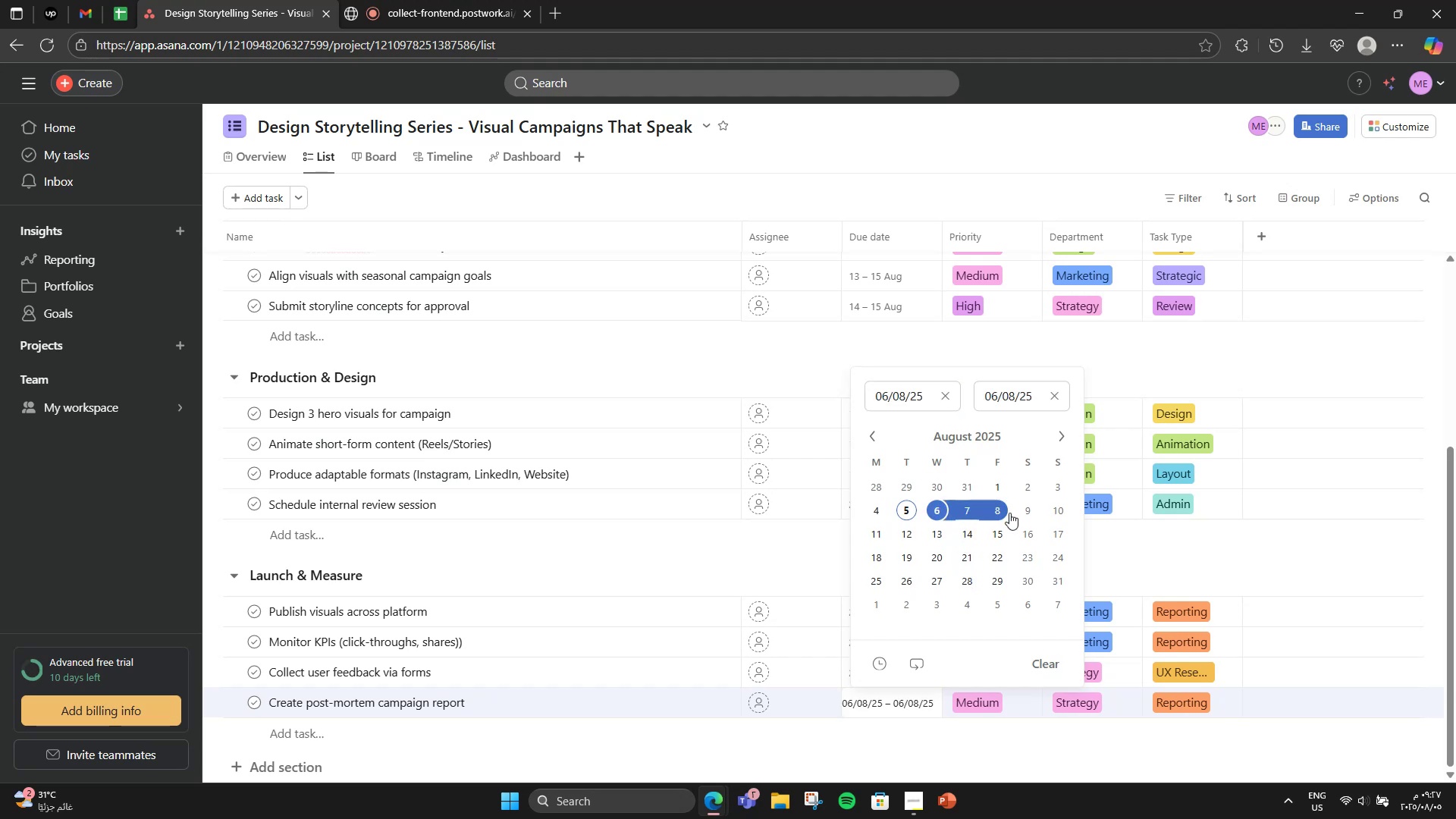 
left_click([1033, 508])
 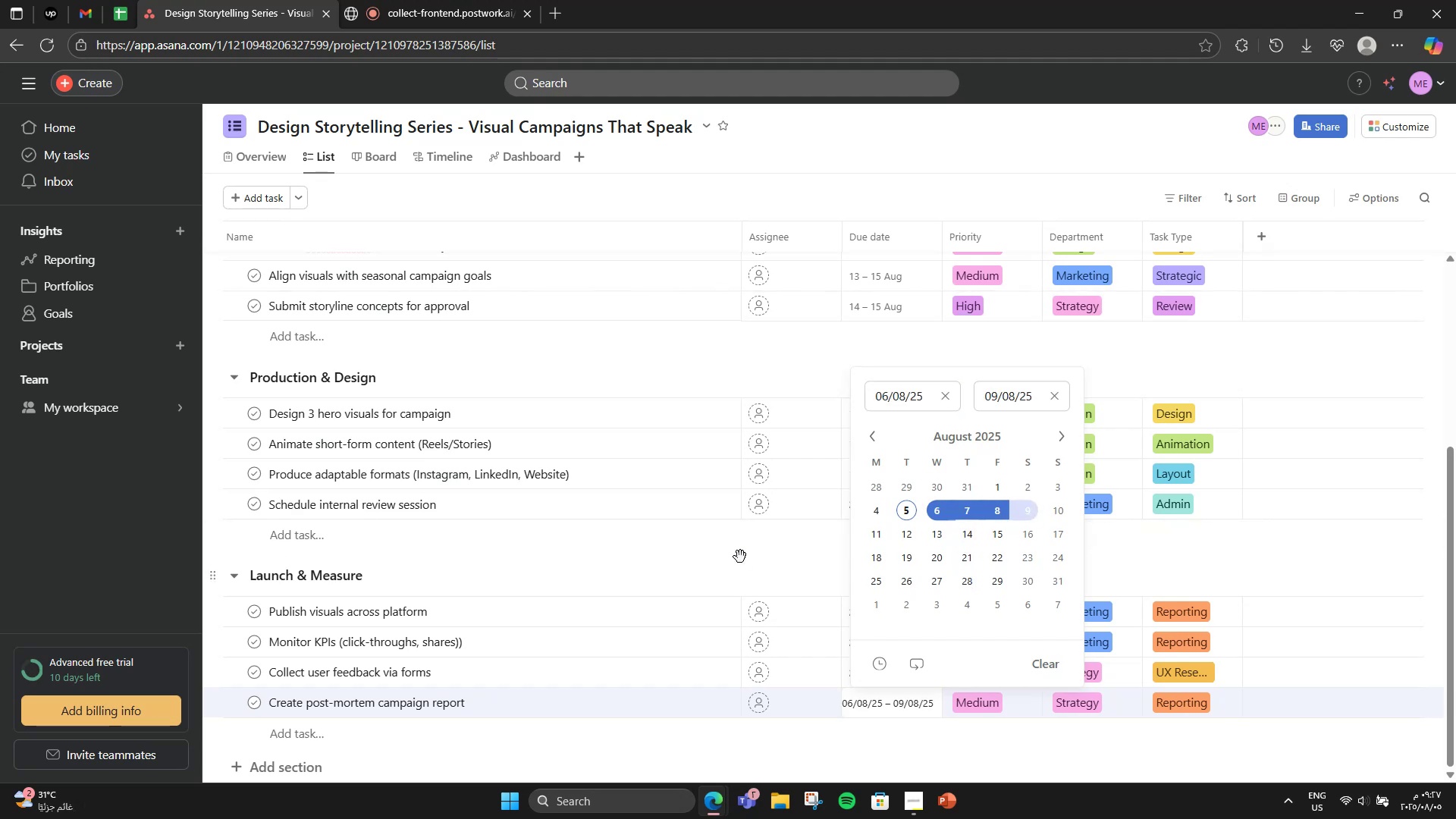 
left_click([740, 557])
 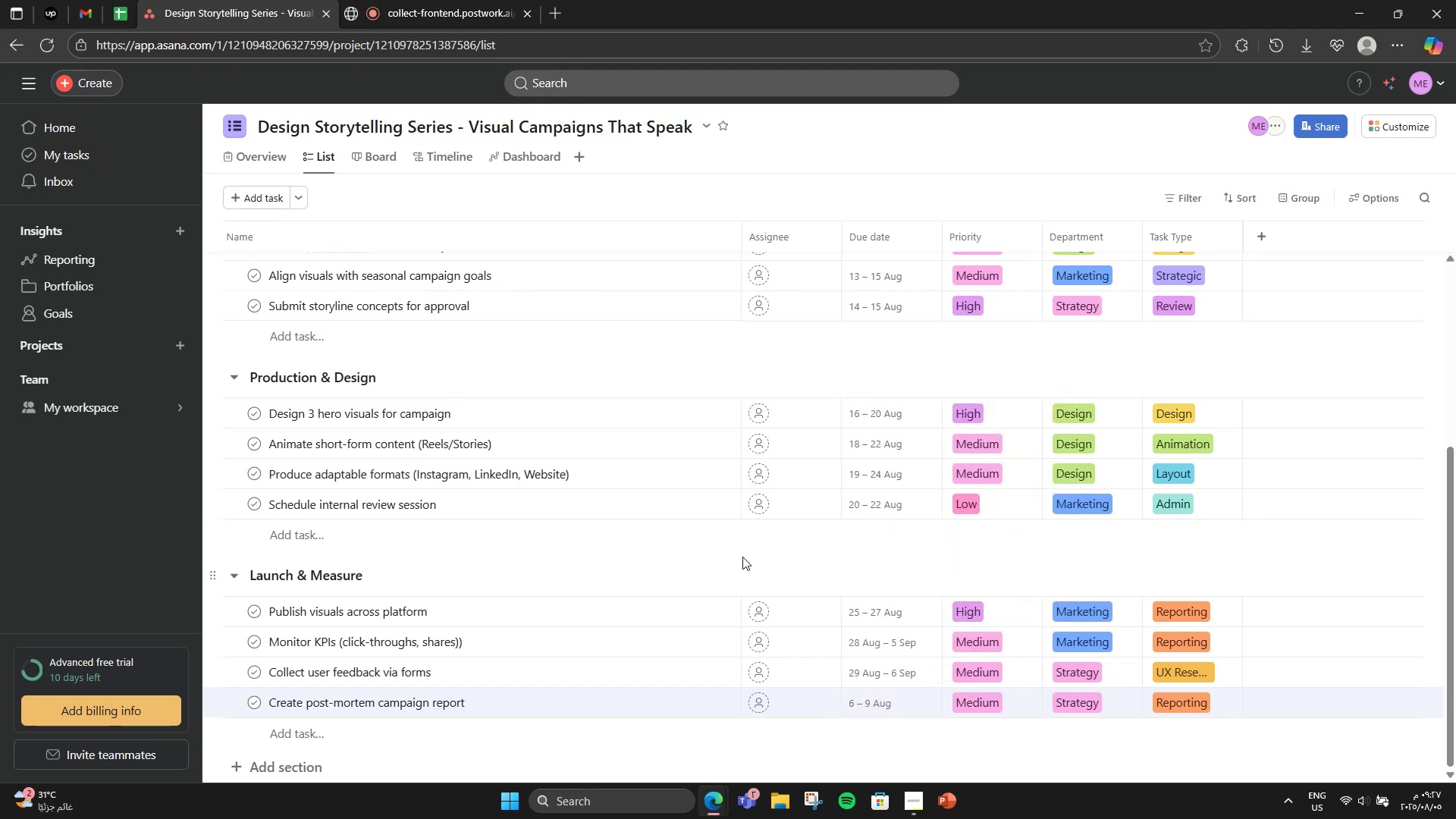 
mouse_move([1002, 717])
 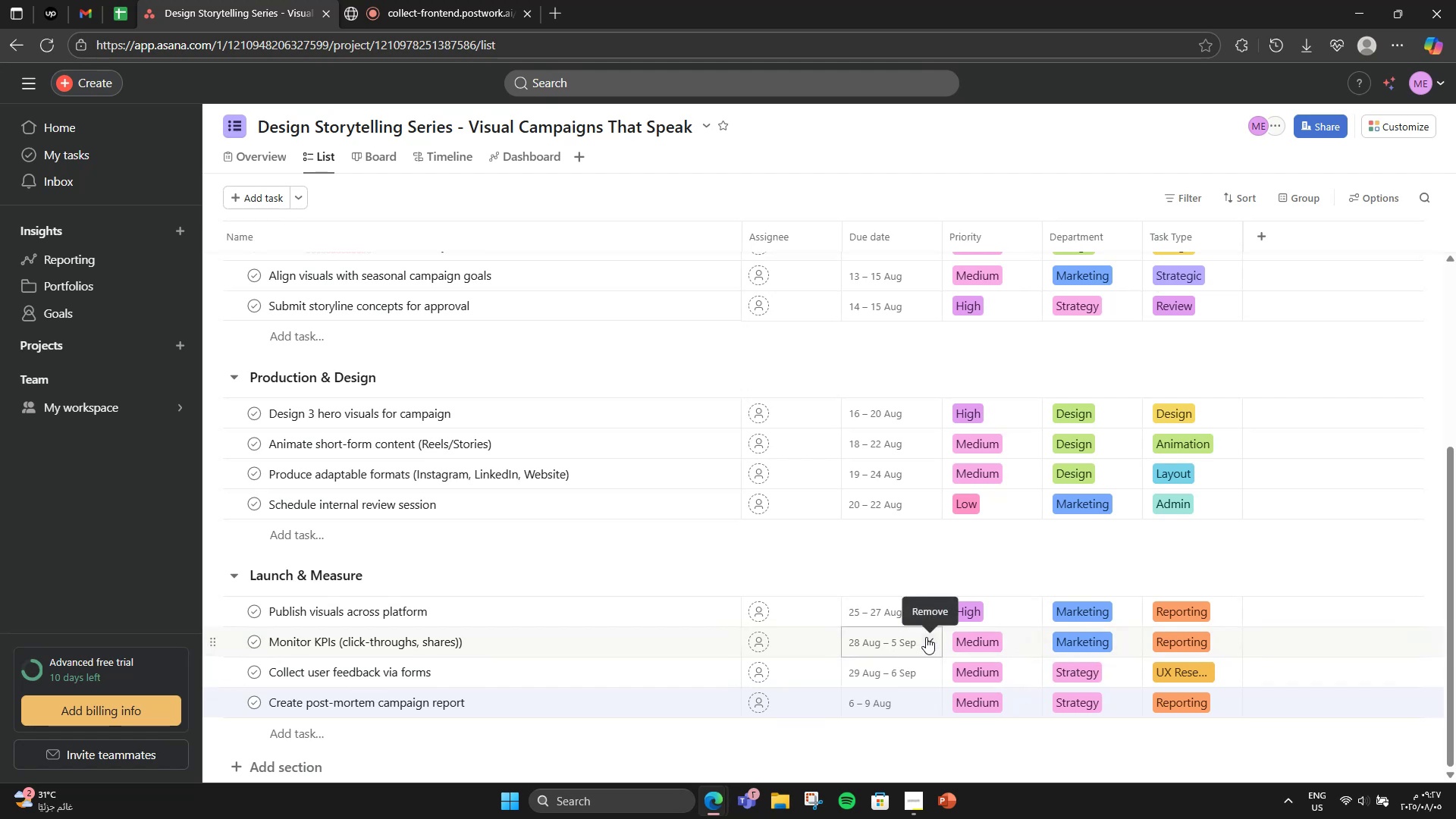 
mouse_move([917, 617])
 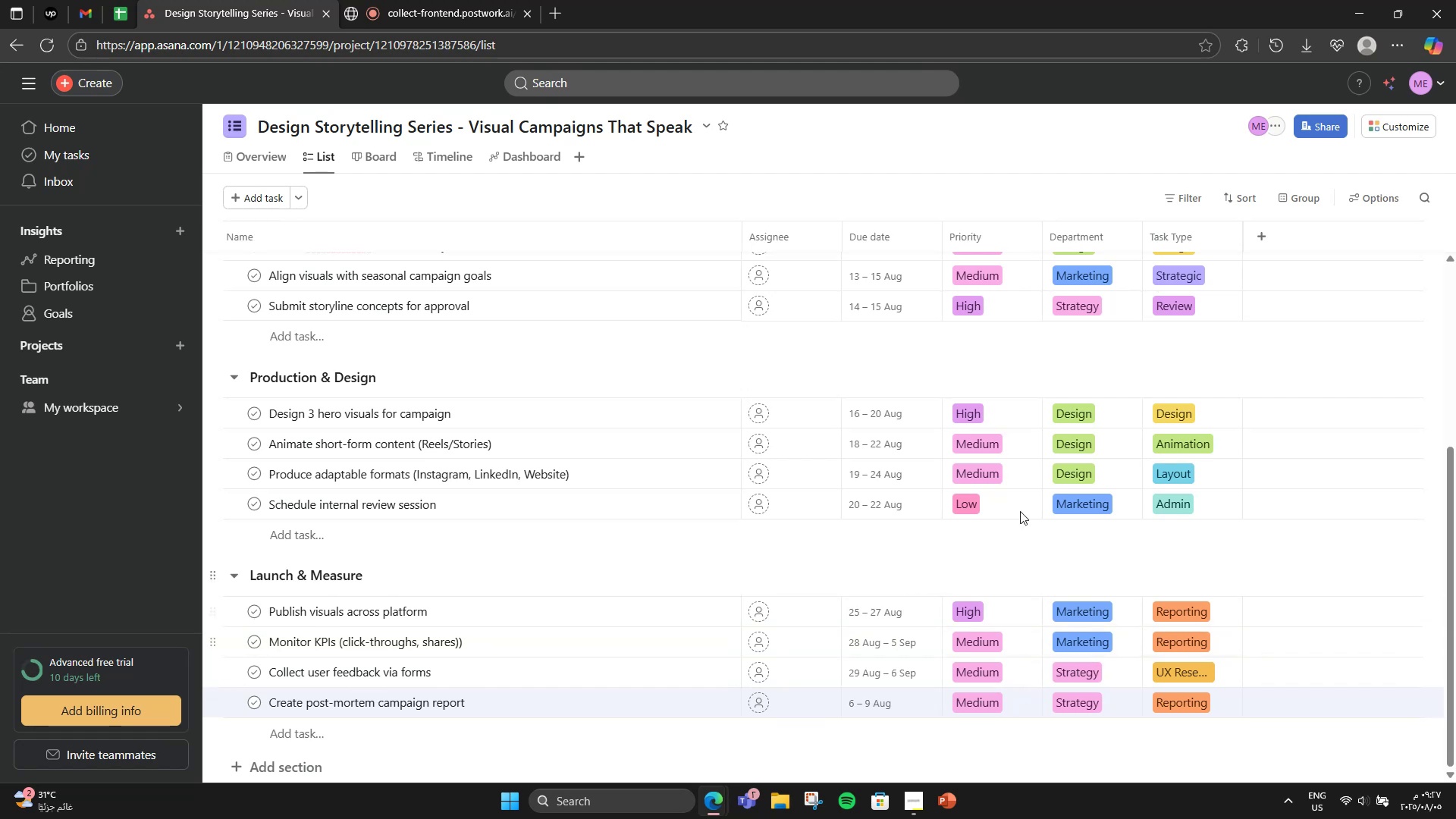 
scroll: coordinate [1050, 501], scroll_direction: up, amount: 5.0
 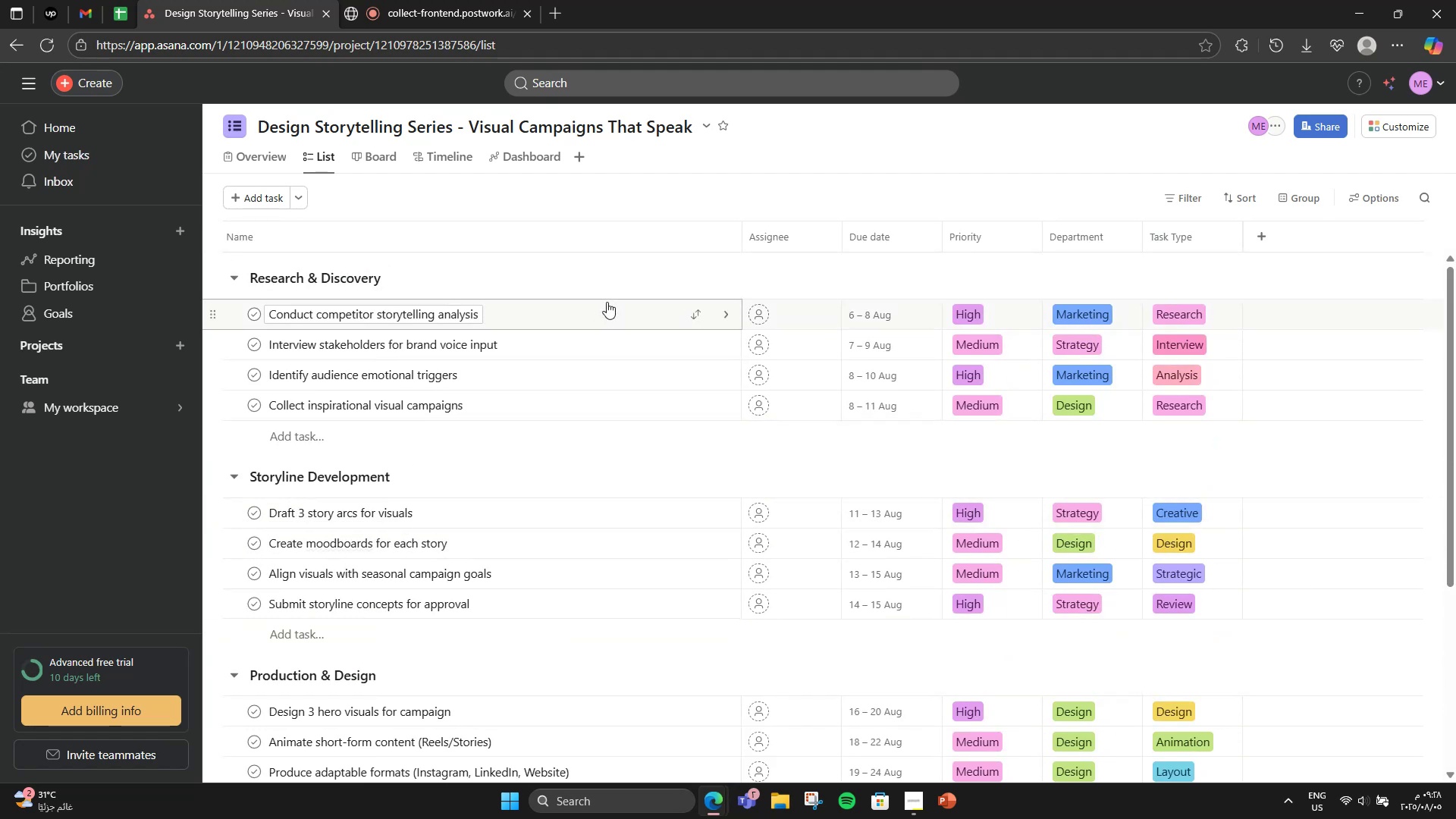 
wait(7.4)
 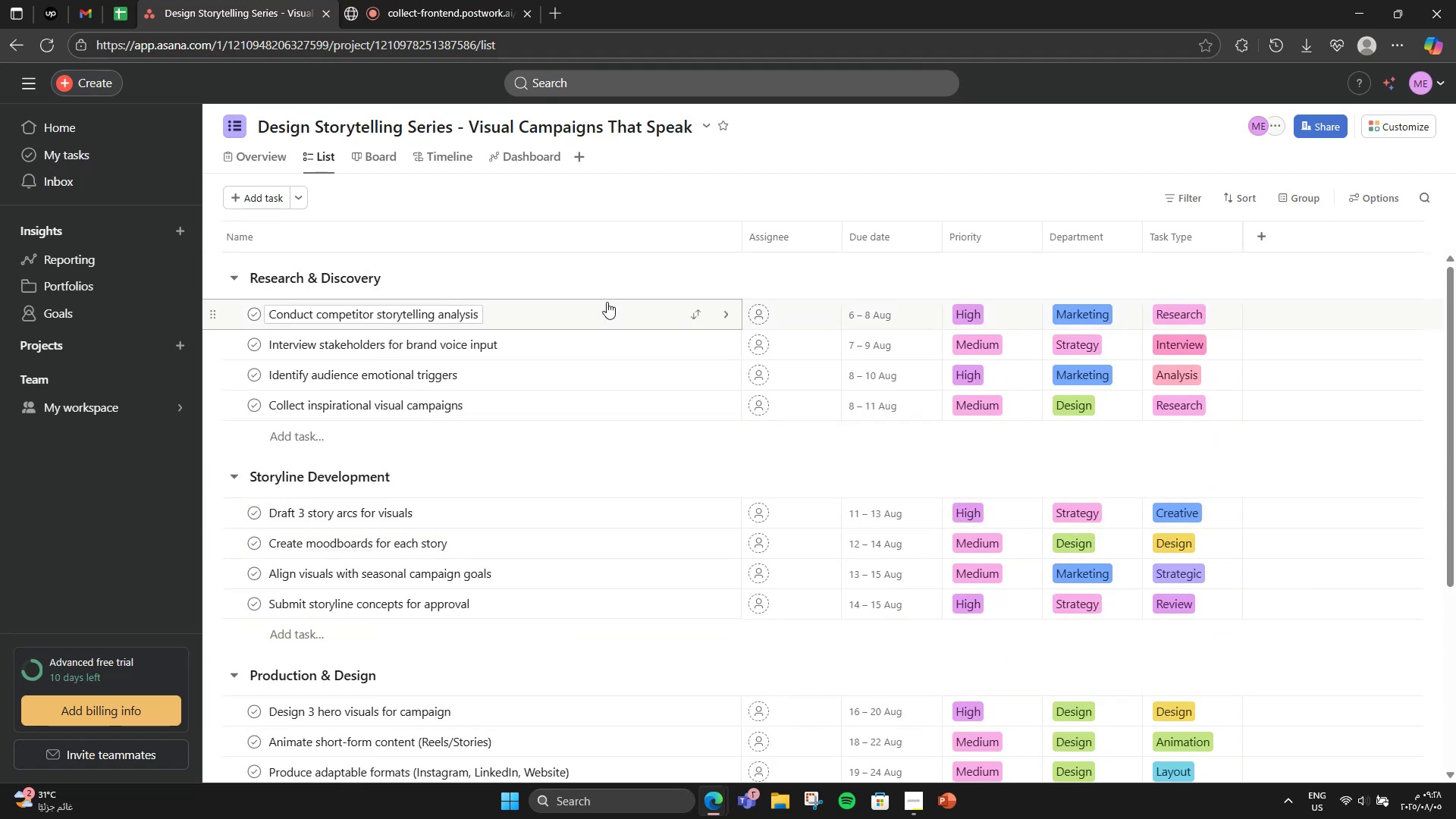 
scroll: coordinate [608, 447], scroll_direction: up, amount: 4.0
 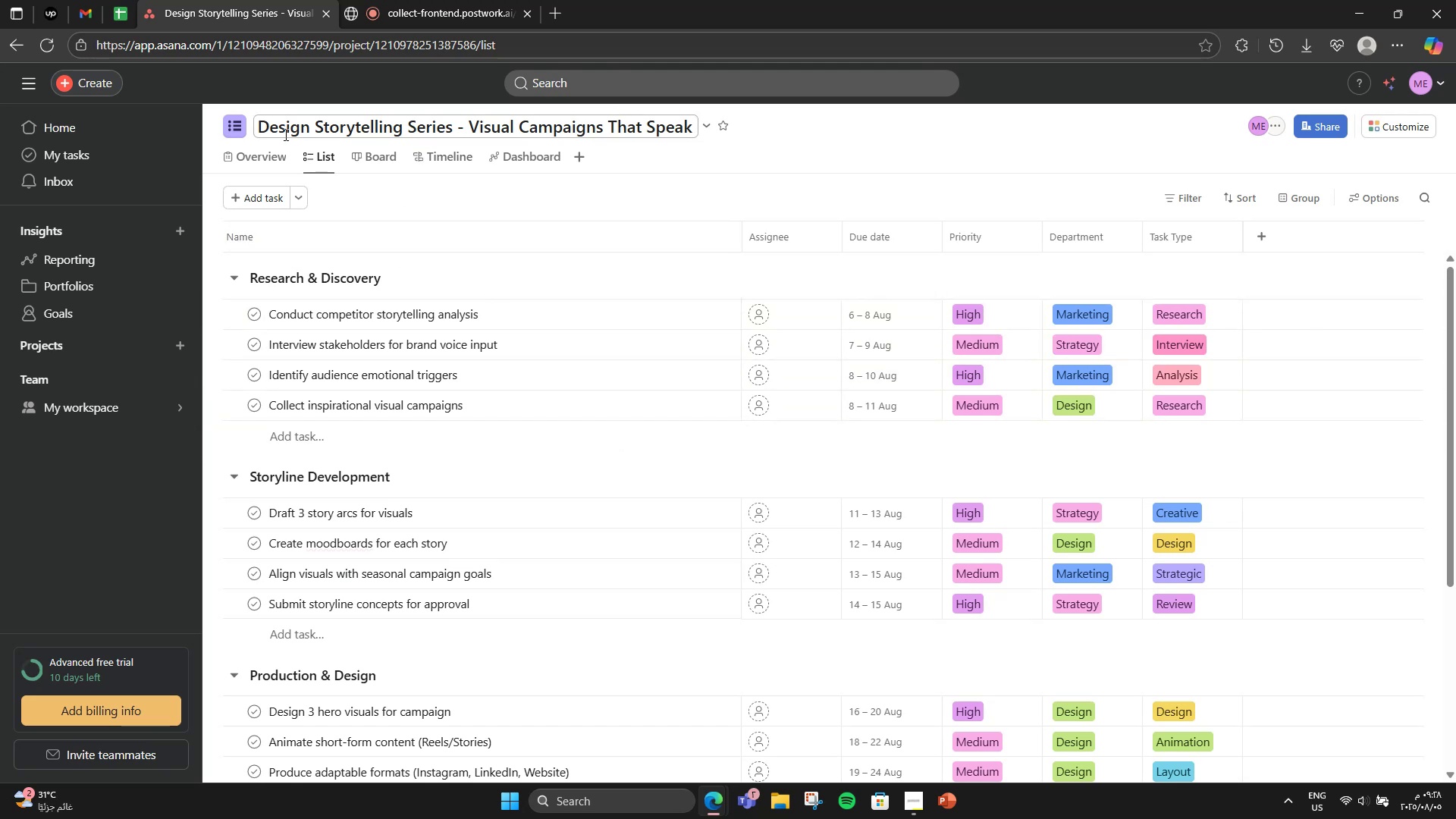 
left_click([240, 159])
 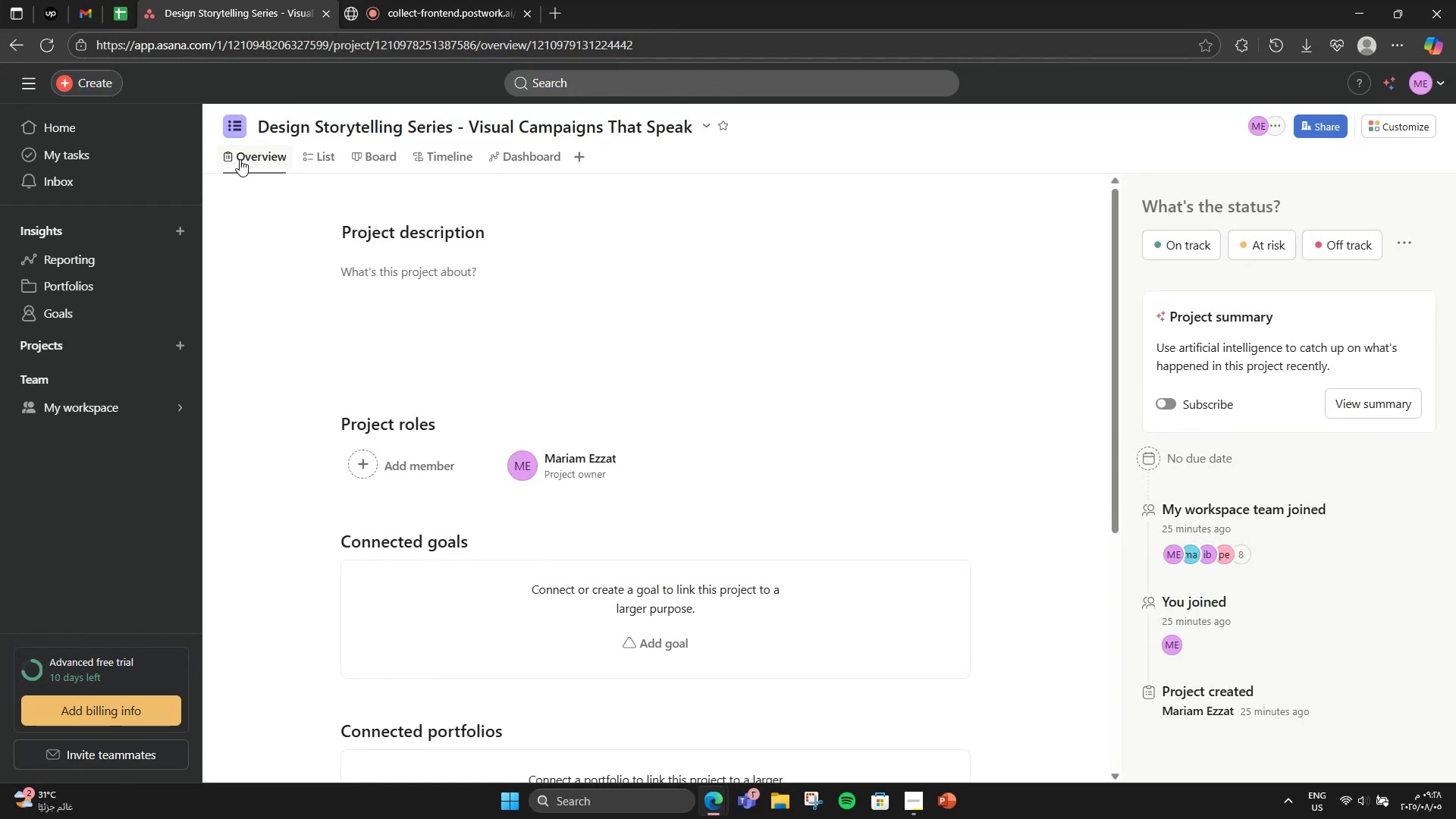 
wait(18.34)
 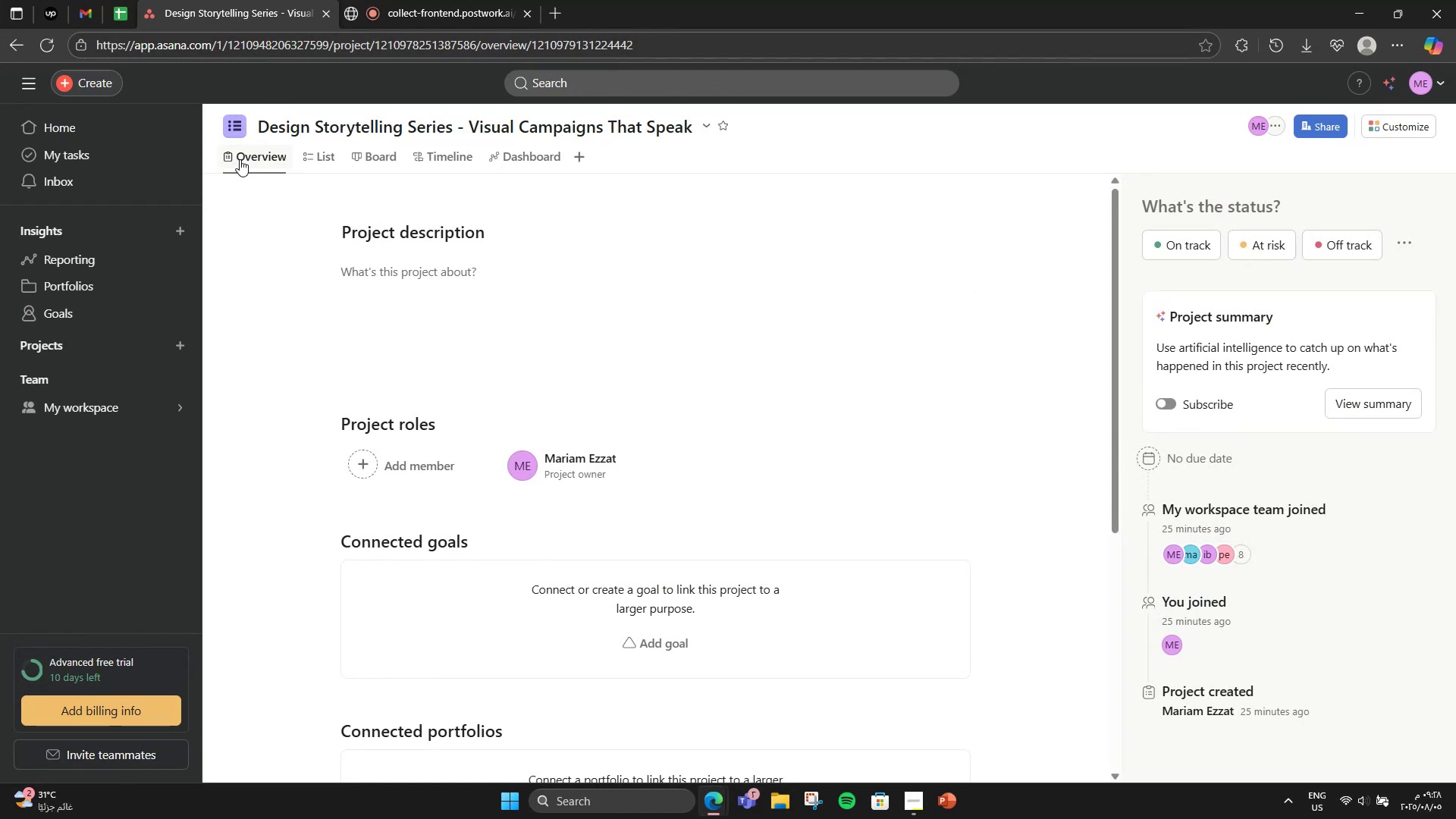 
left_click([567, 371])
 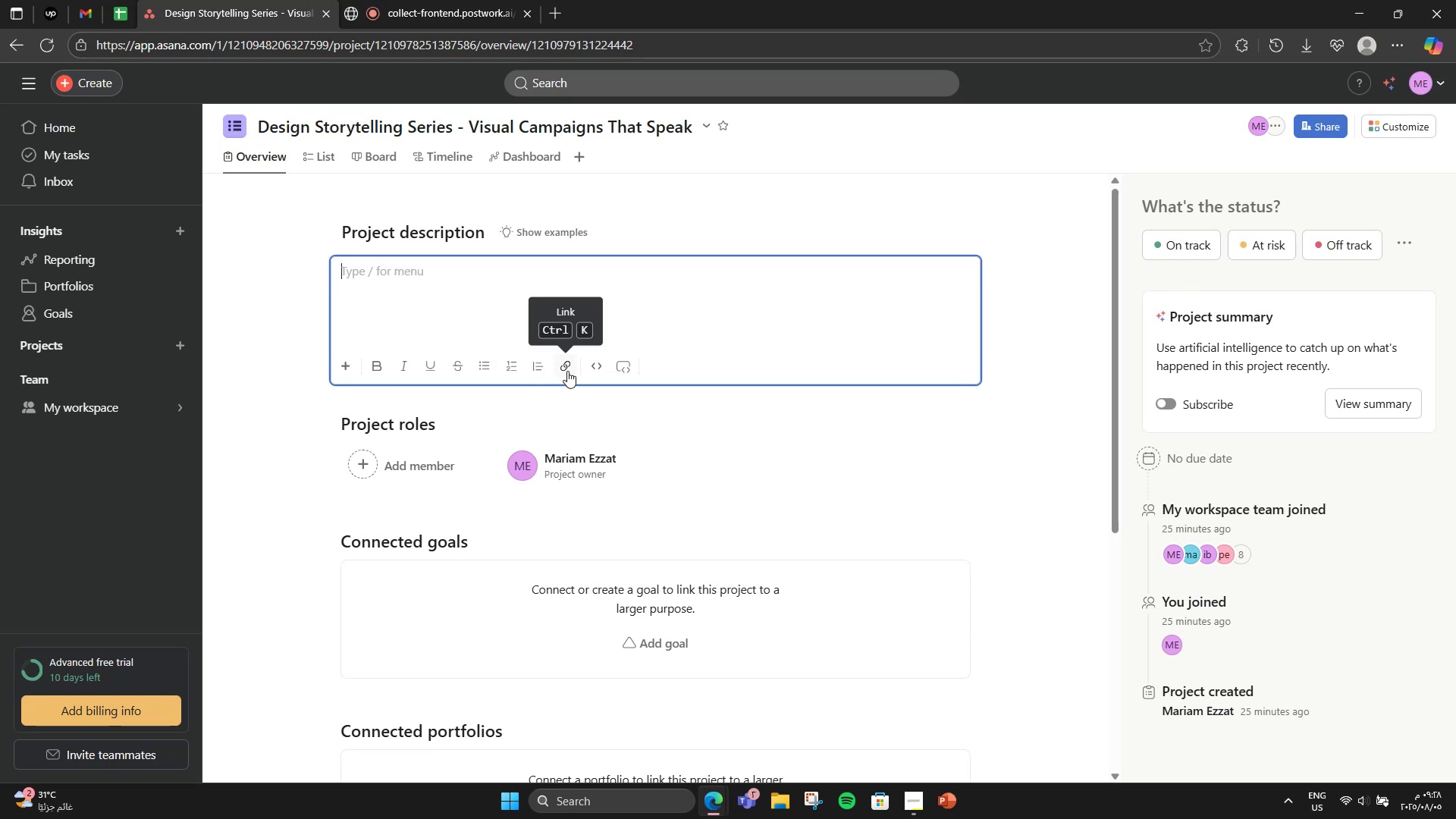 
wait(10.31)
 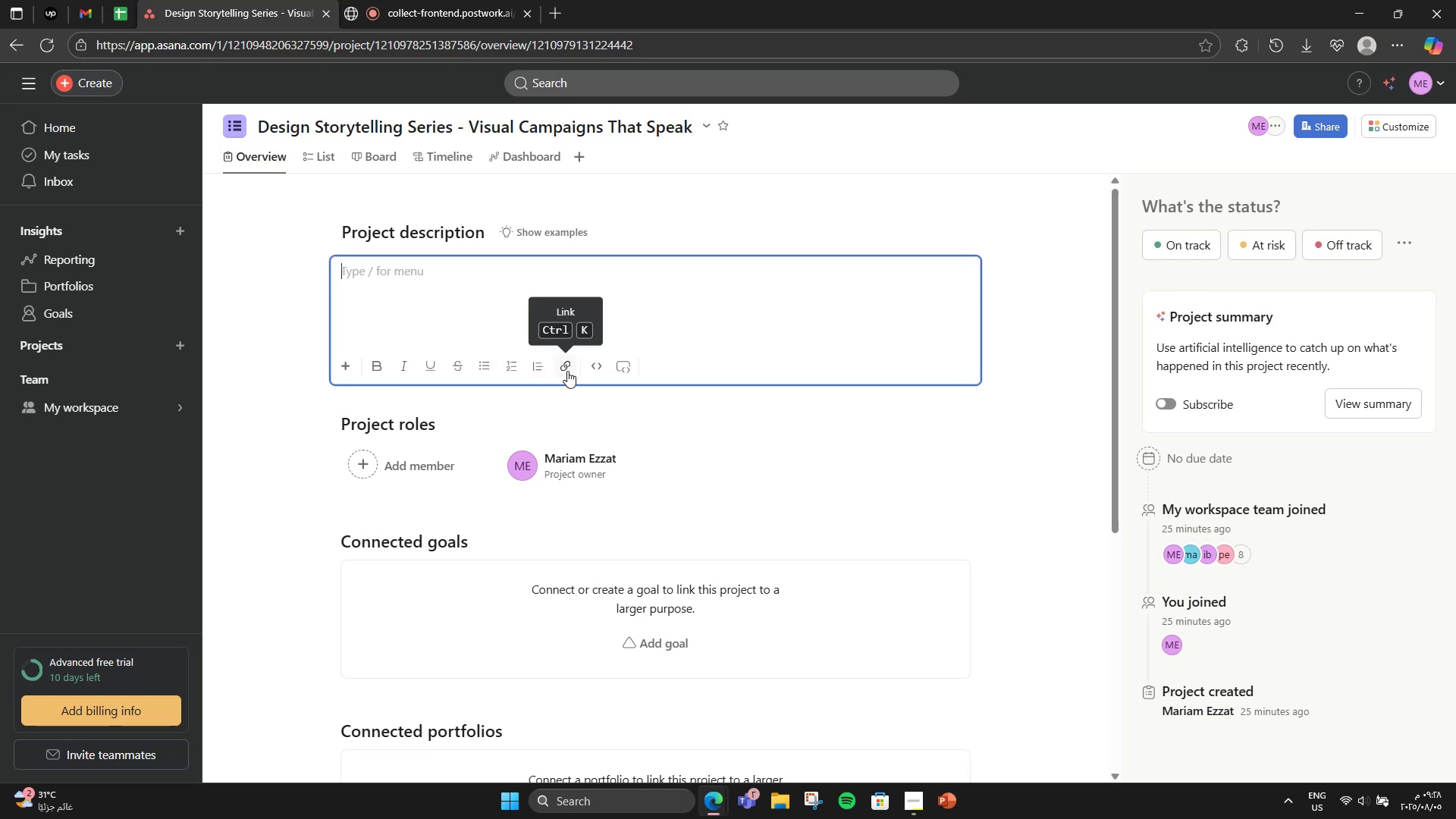 
scroll: coordinate [745, 663], scroll_direction: down, amount: 4.0
 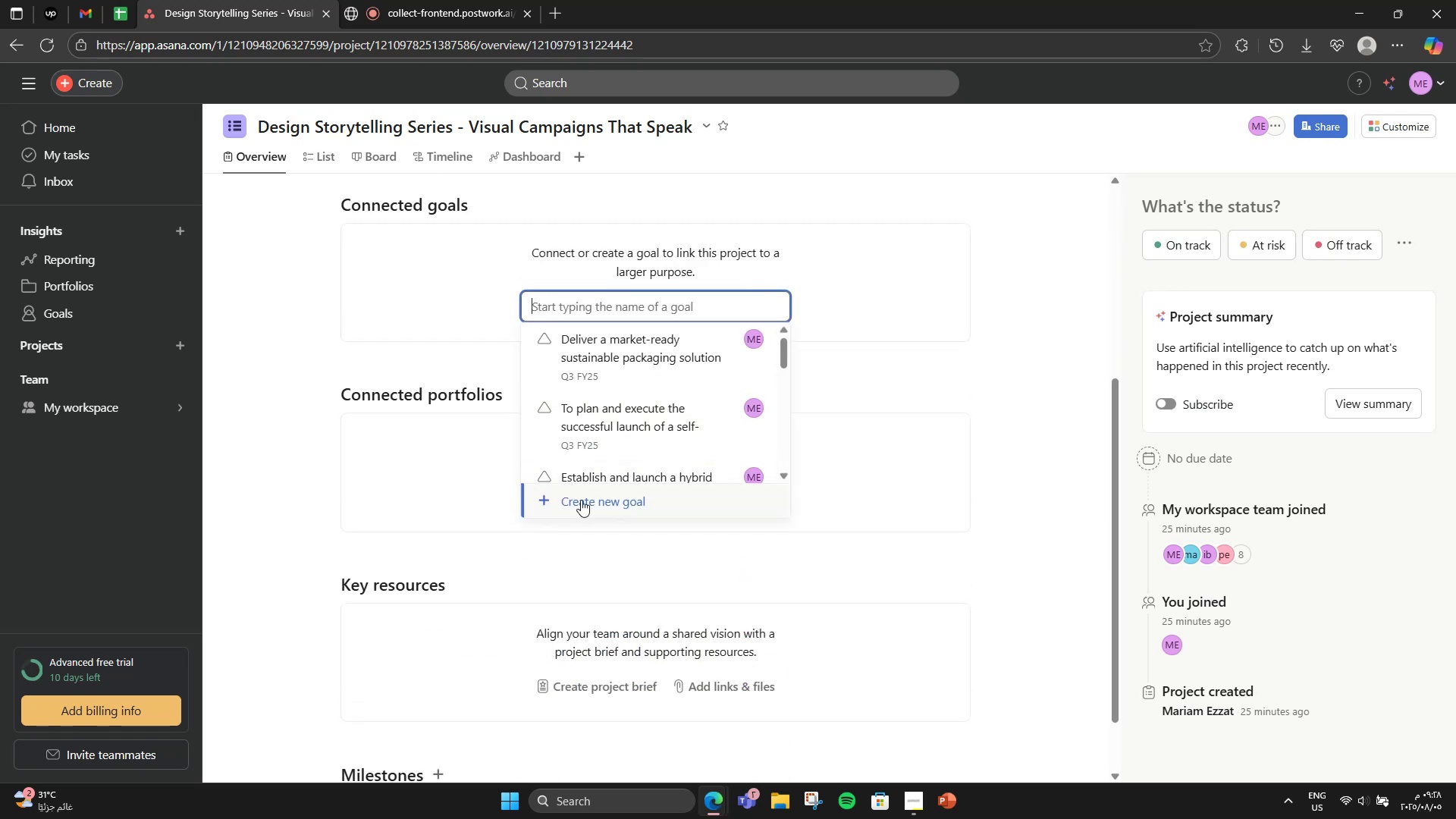 
left_click([583, 505])
 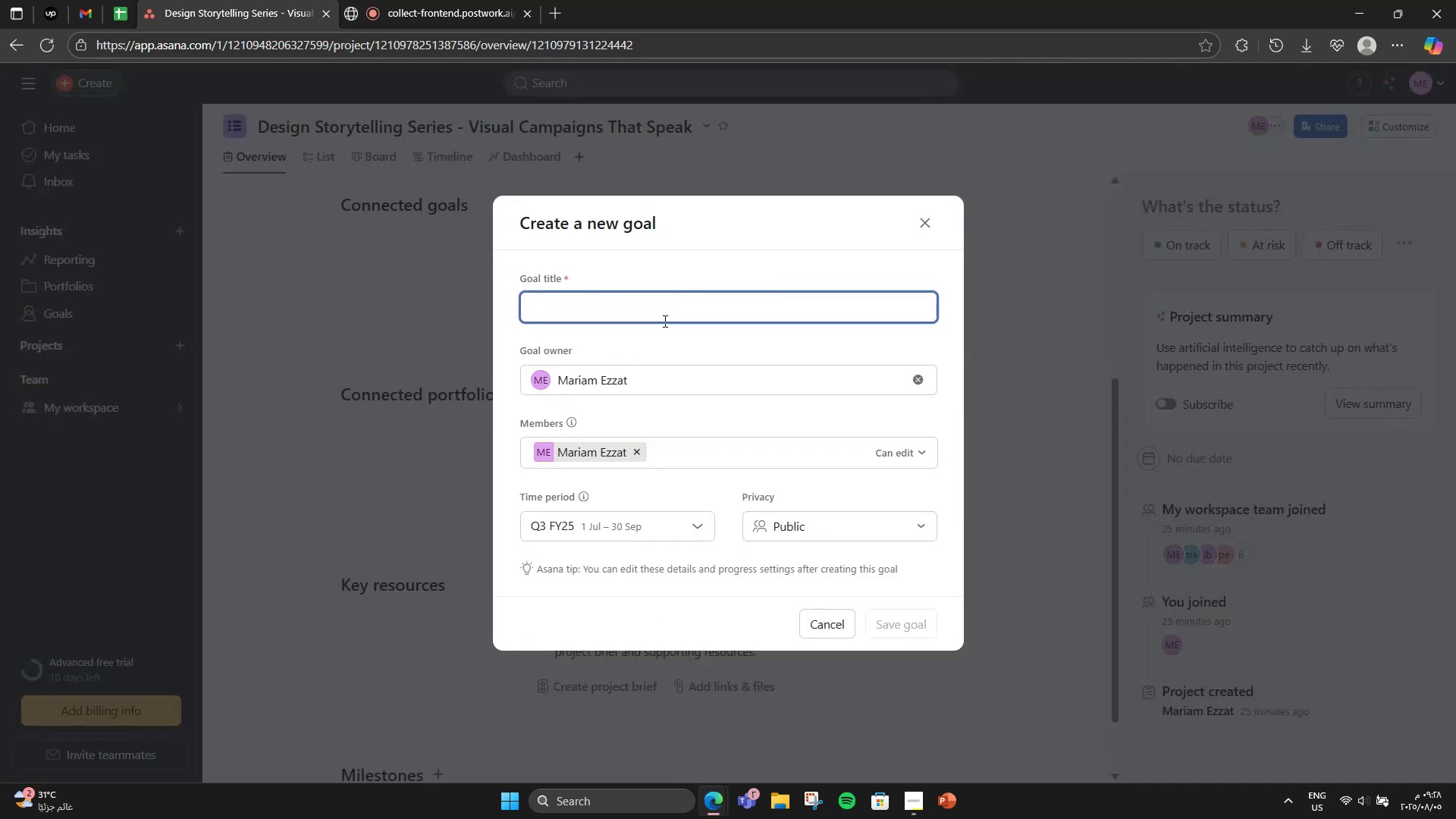 
type(To produx)
key(Backspace)
type(ce [BrightnessDown]+ )
key(Backspace)
key(Backspace)
key(Backspace)
type( [NumLock]5+ visual storytelling pices that )
 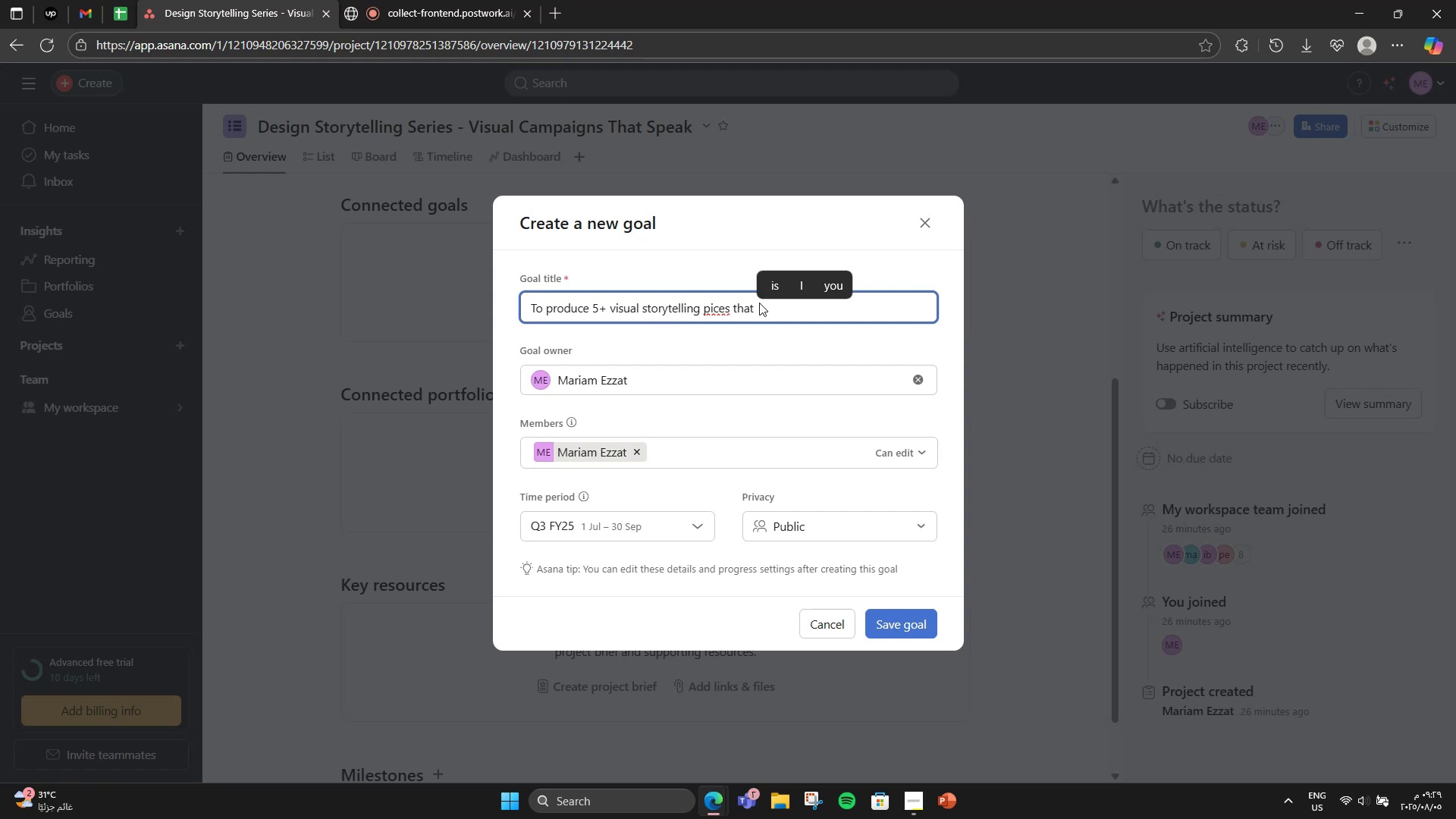 
double_click([718, 312])
 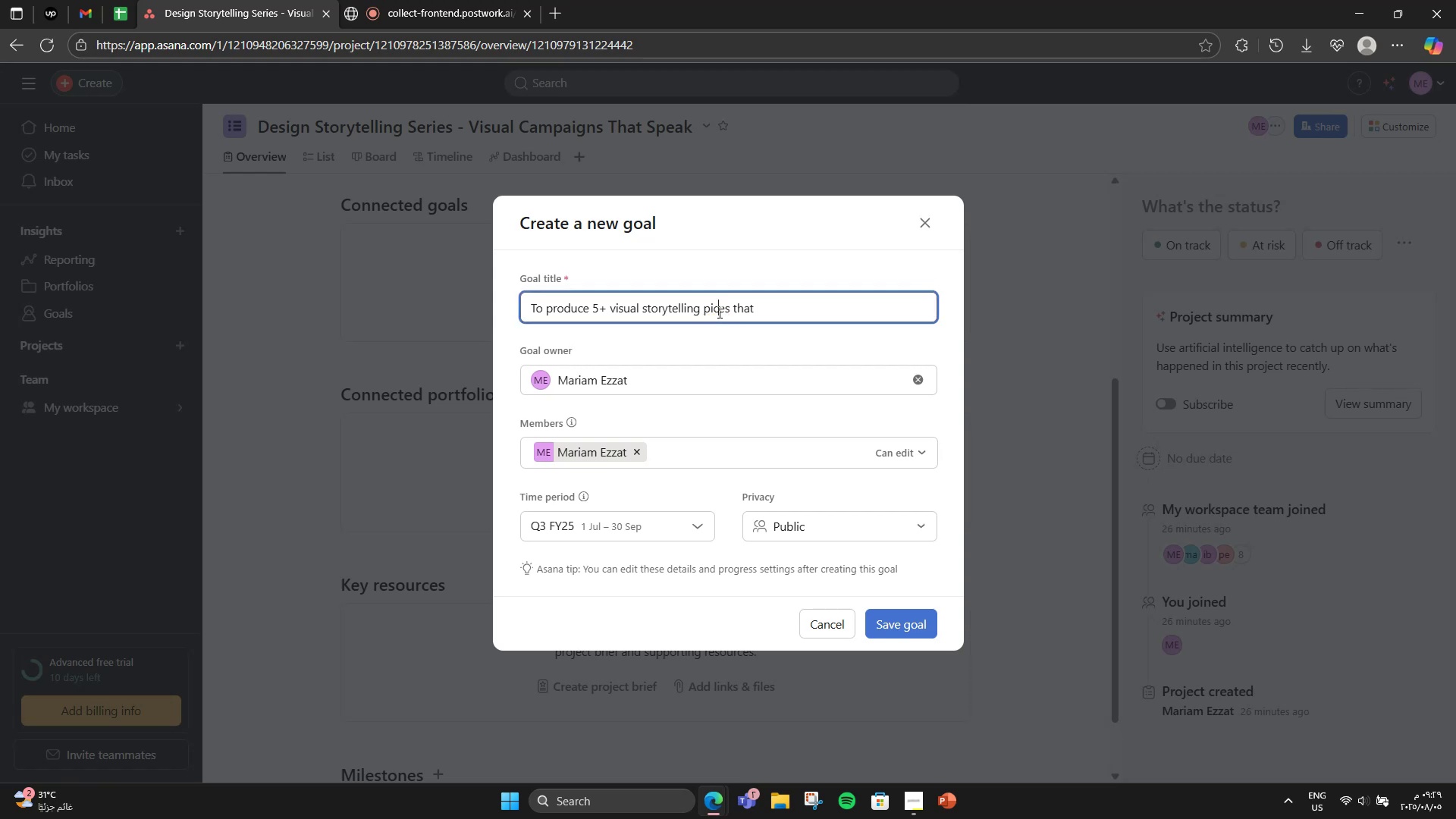 
right_click([718, 312])
 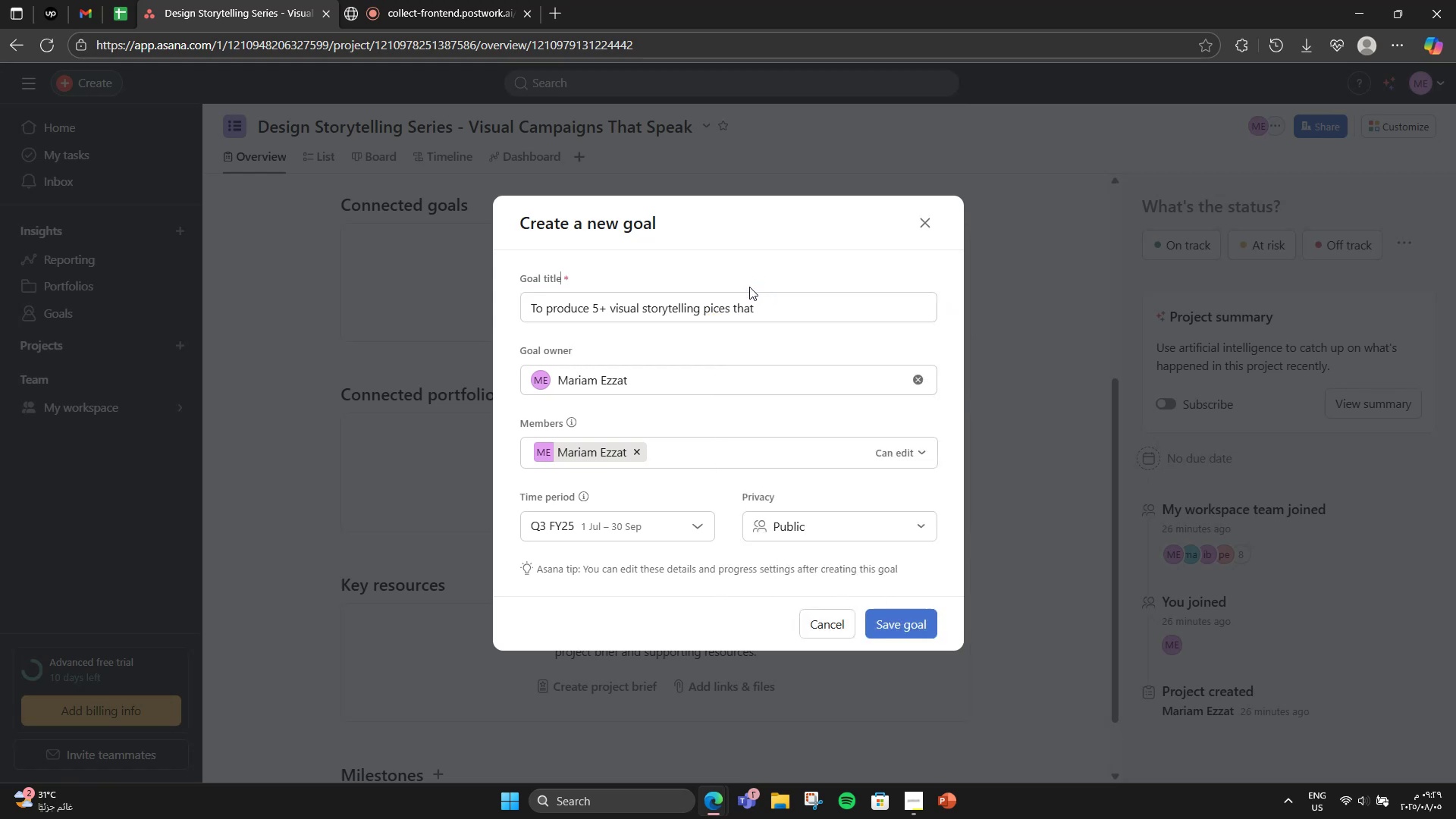 
double_click([715, 306])
 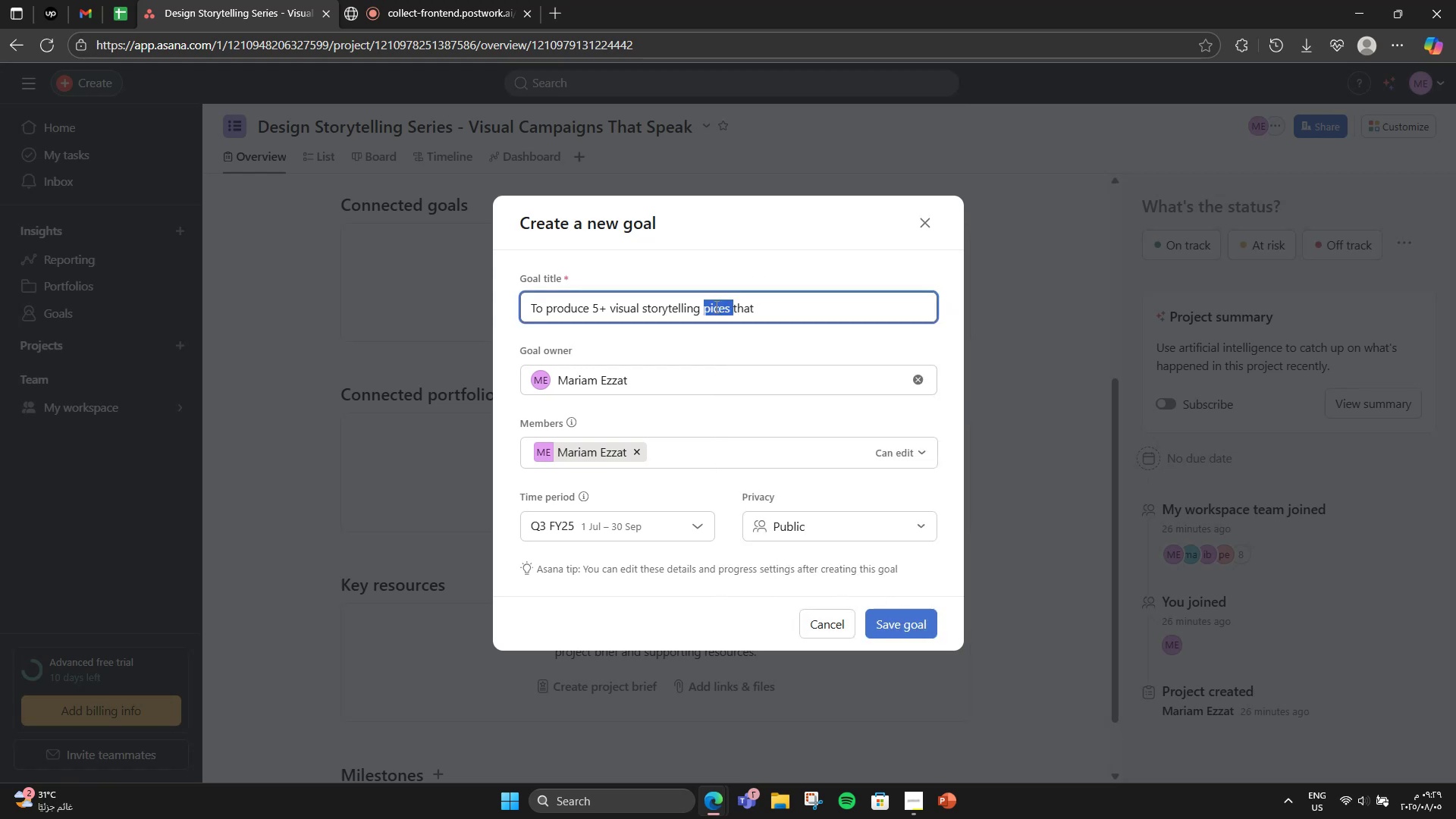 
triple_click([715, 306])
 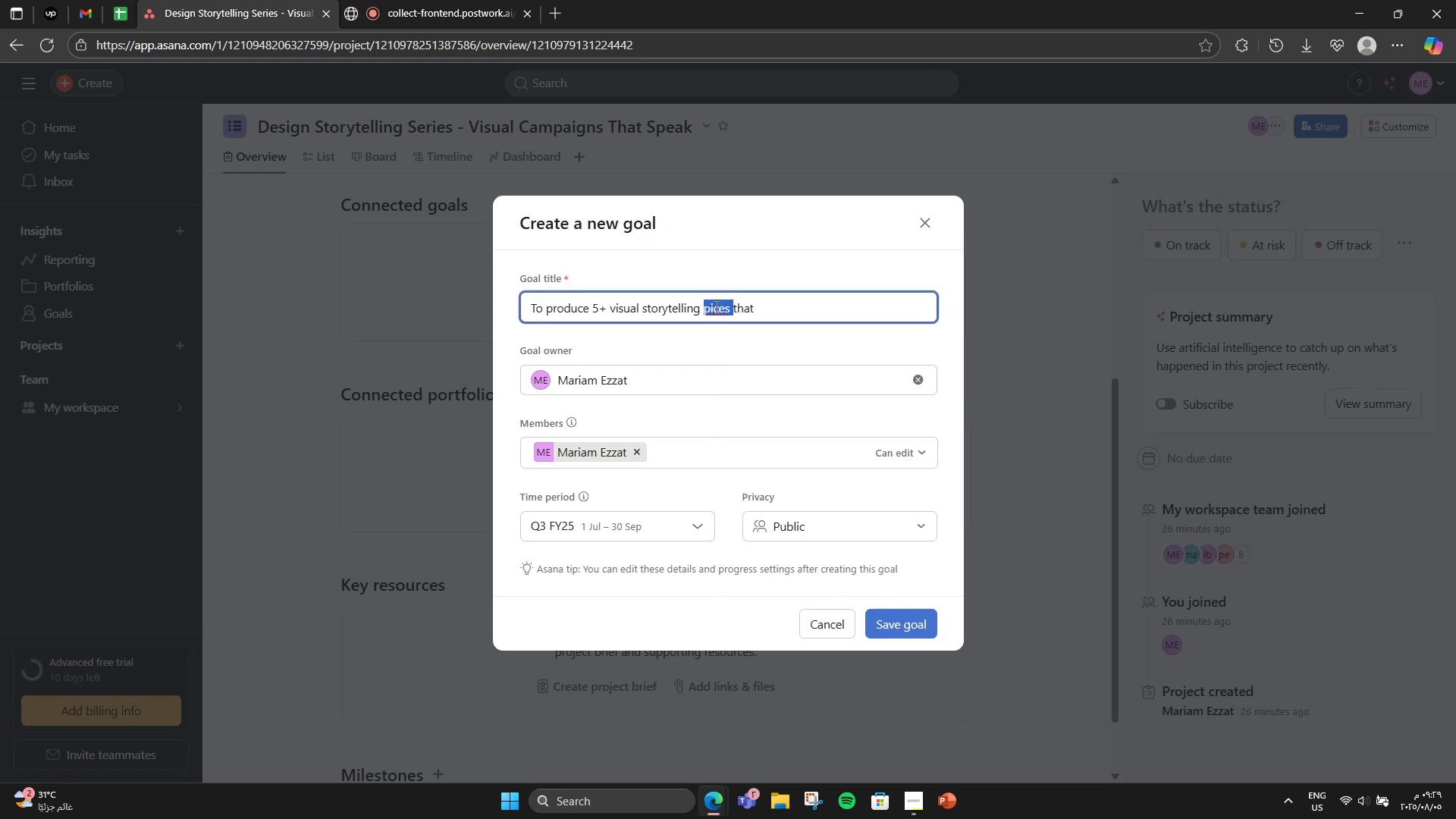 
key(Tab)
type(Pe)
key(Backspace)
type(ie)
 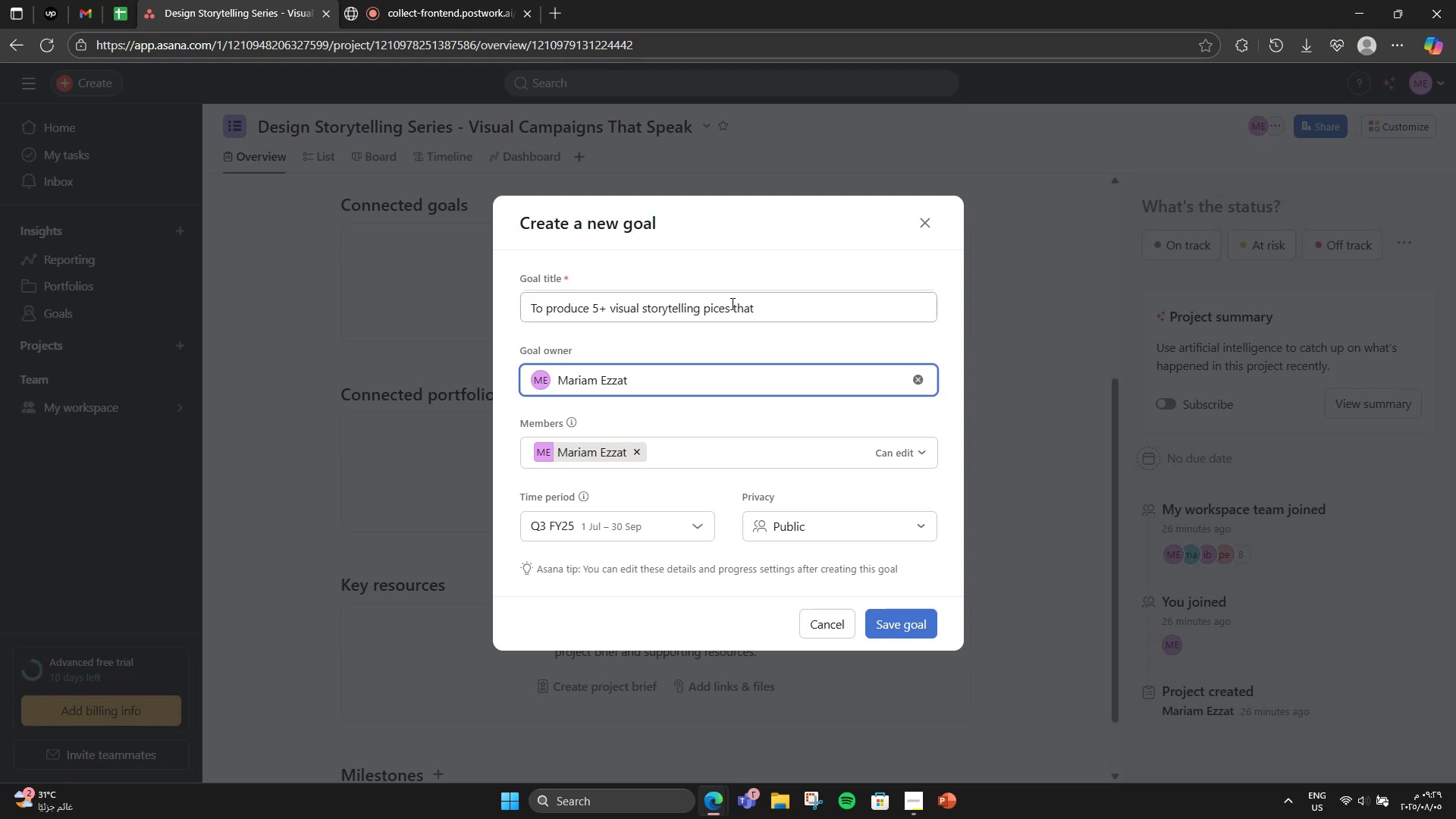 
double_click([704, 319])
 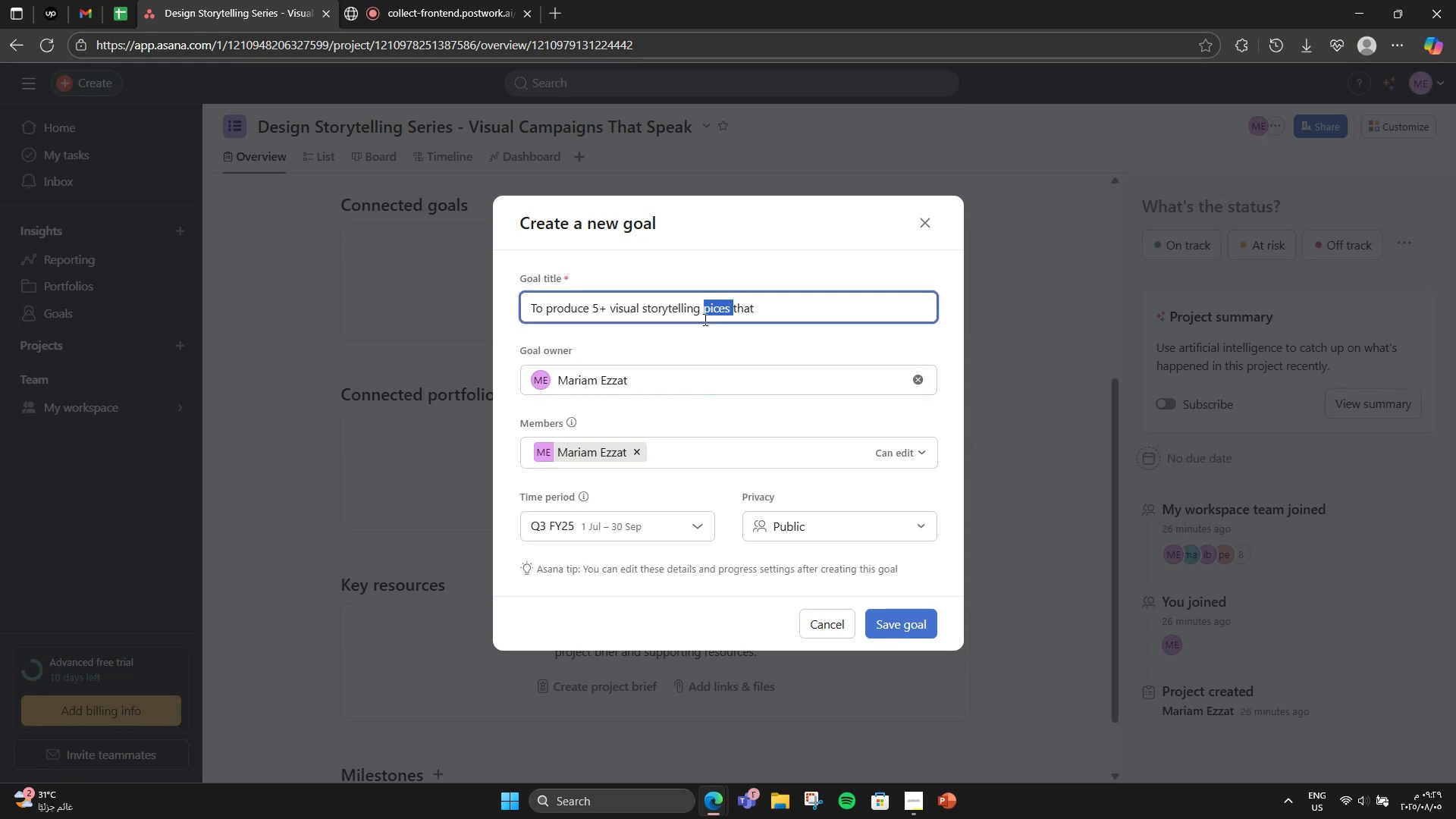 
key(Backspace)
type(Pieces reflect brand identity and increase )
 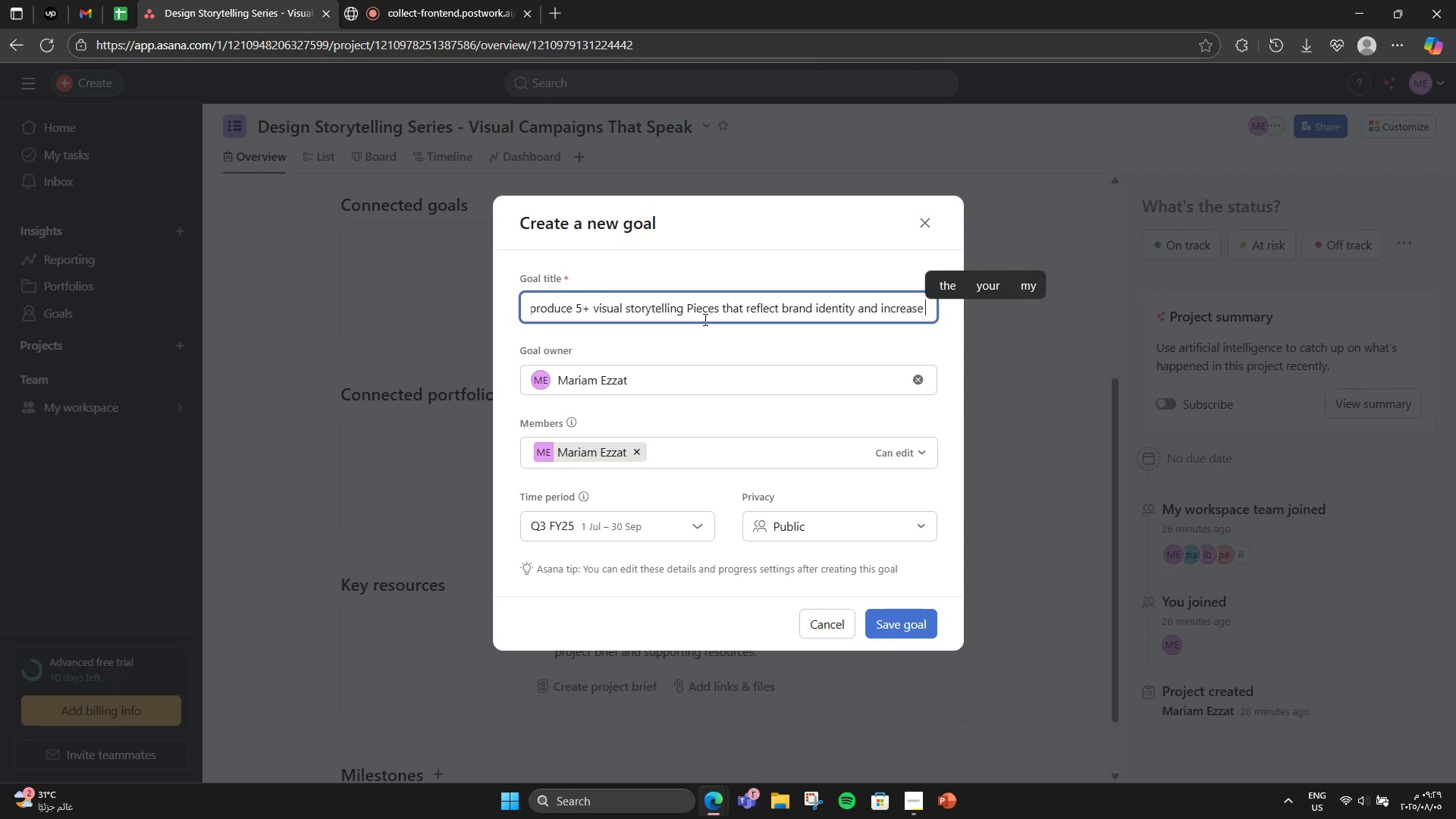 
hold_key(key=ArrowRight, duration=0.79)
 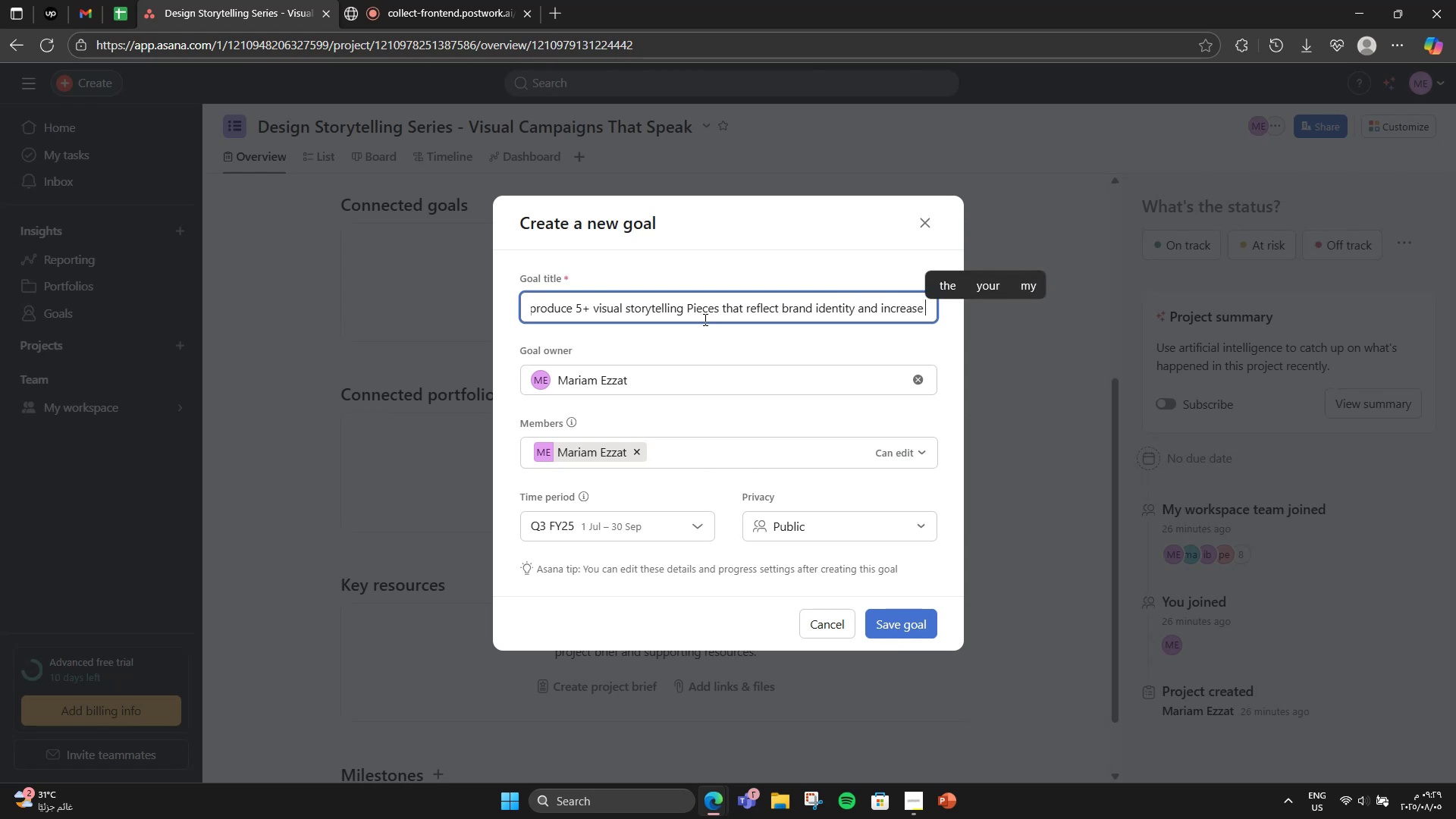 
wait(7.23)
 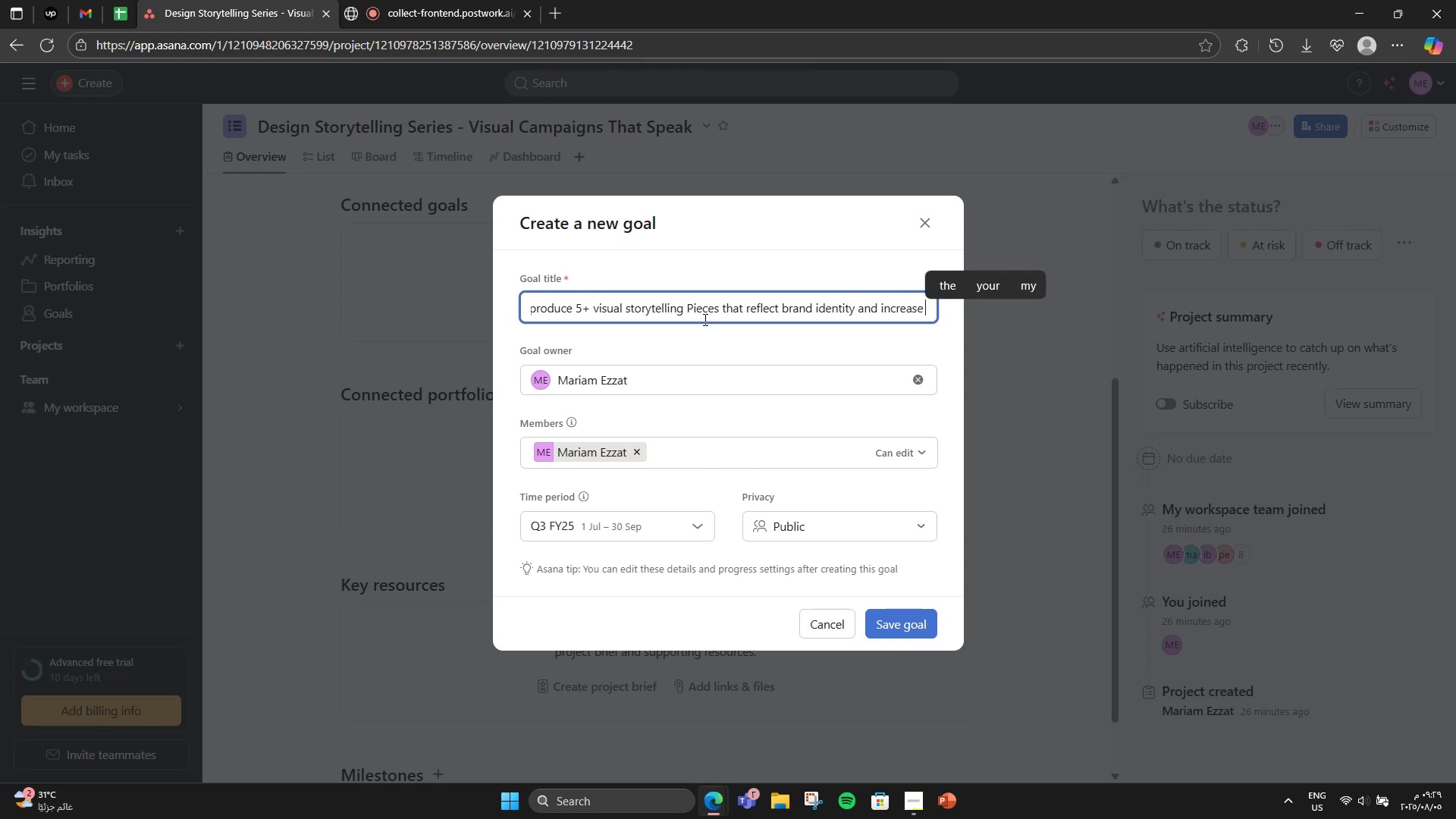 
type(emotional engagement by 35)
 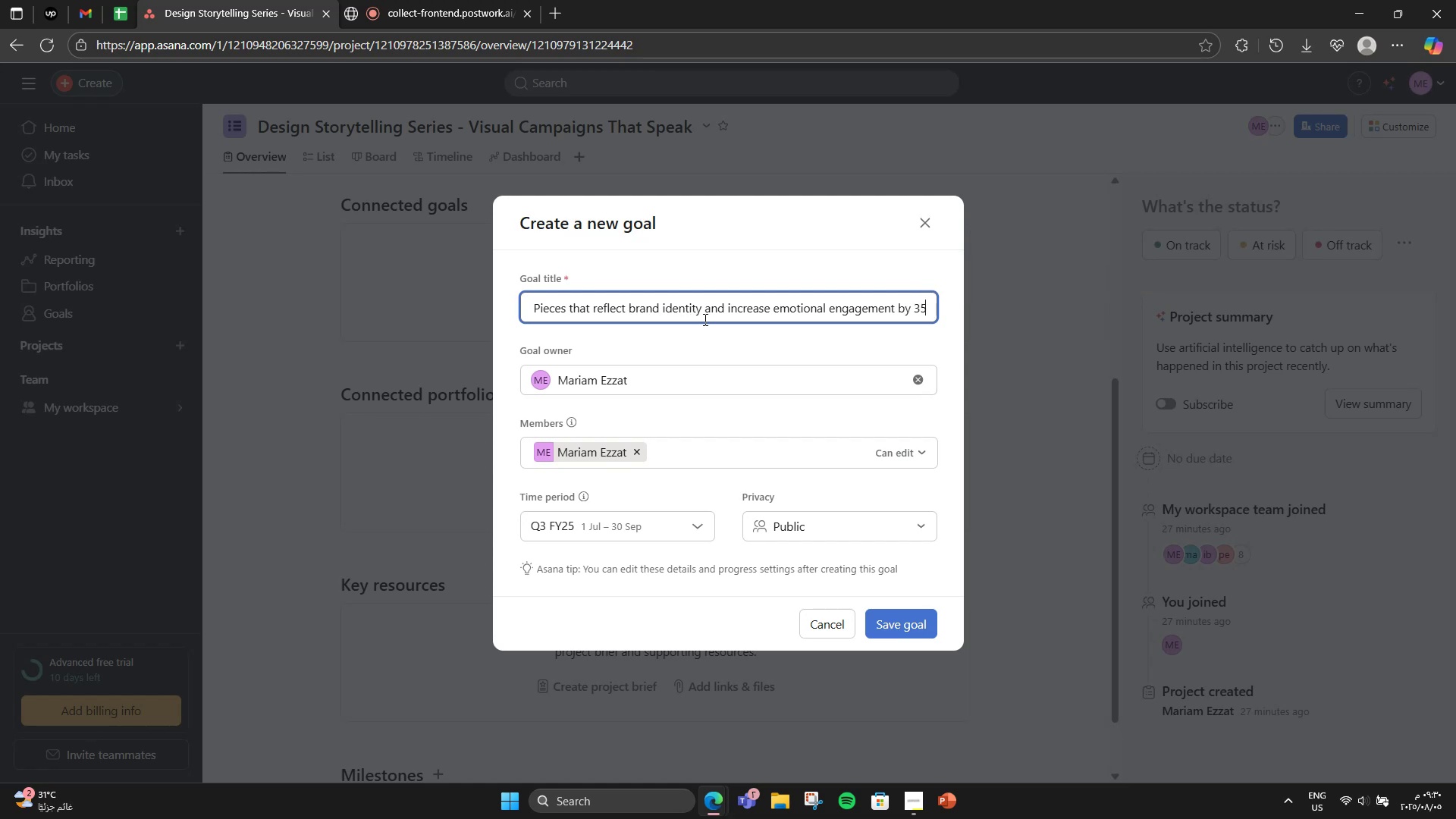 
type(% within 2 months)
 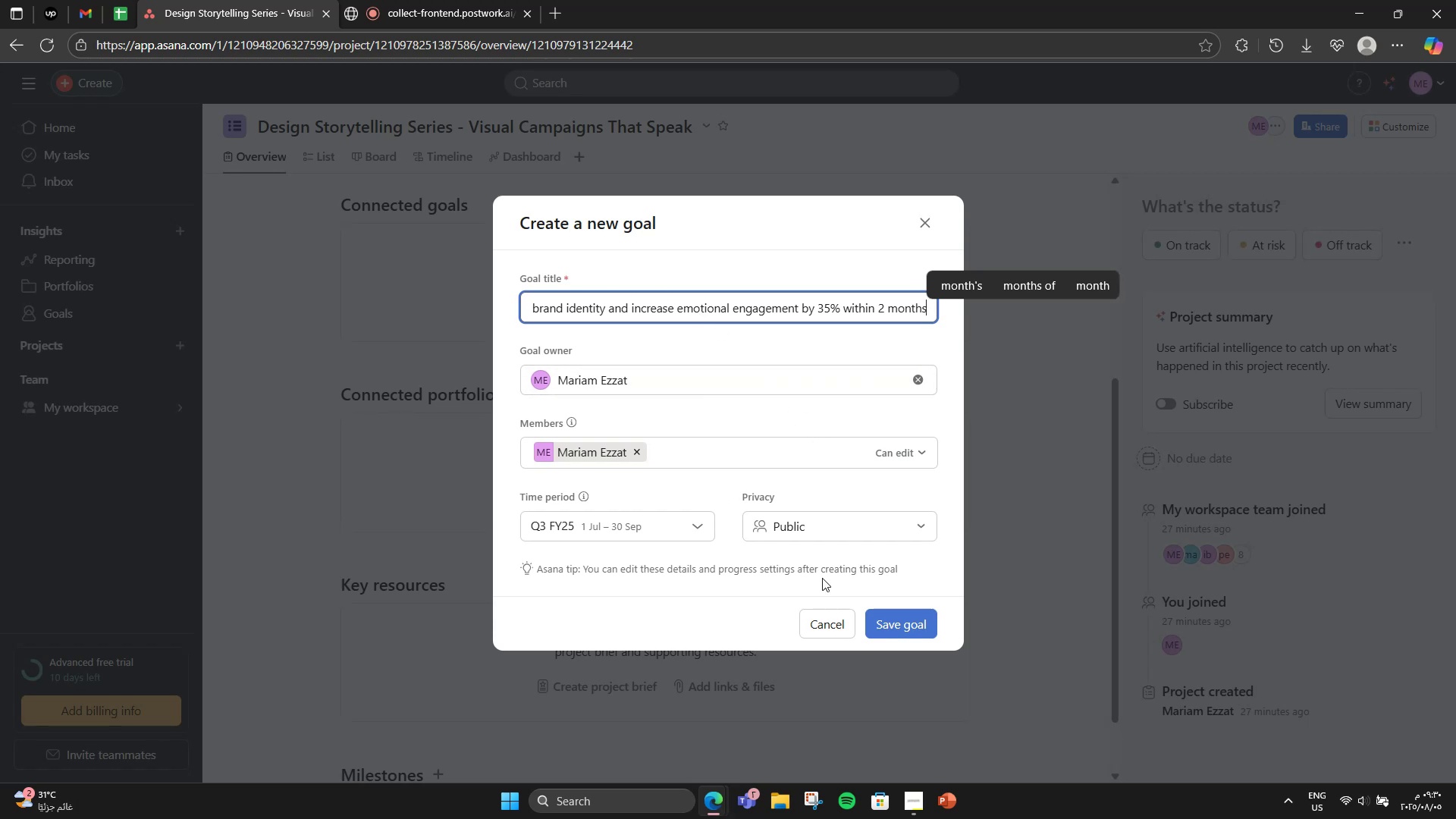 
left_click([905, 629])
 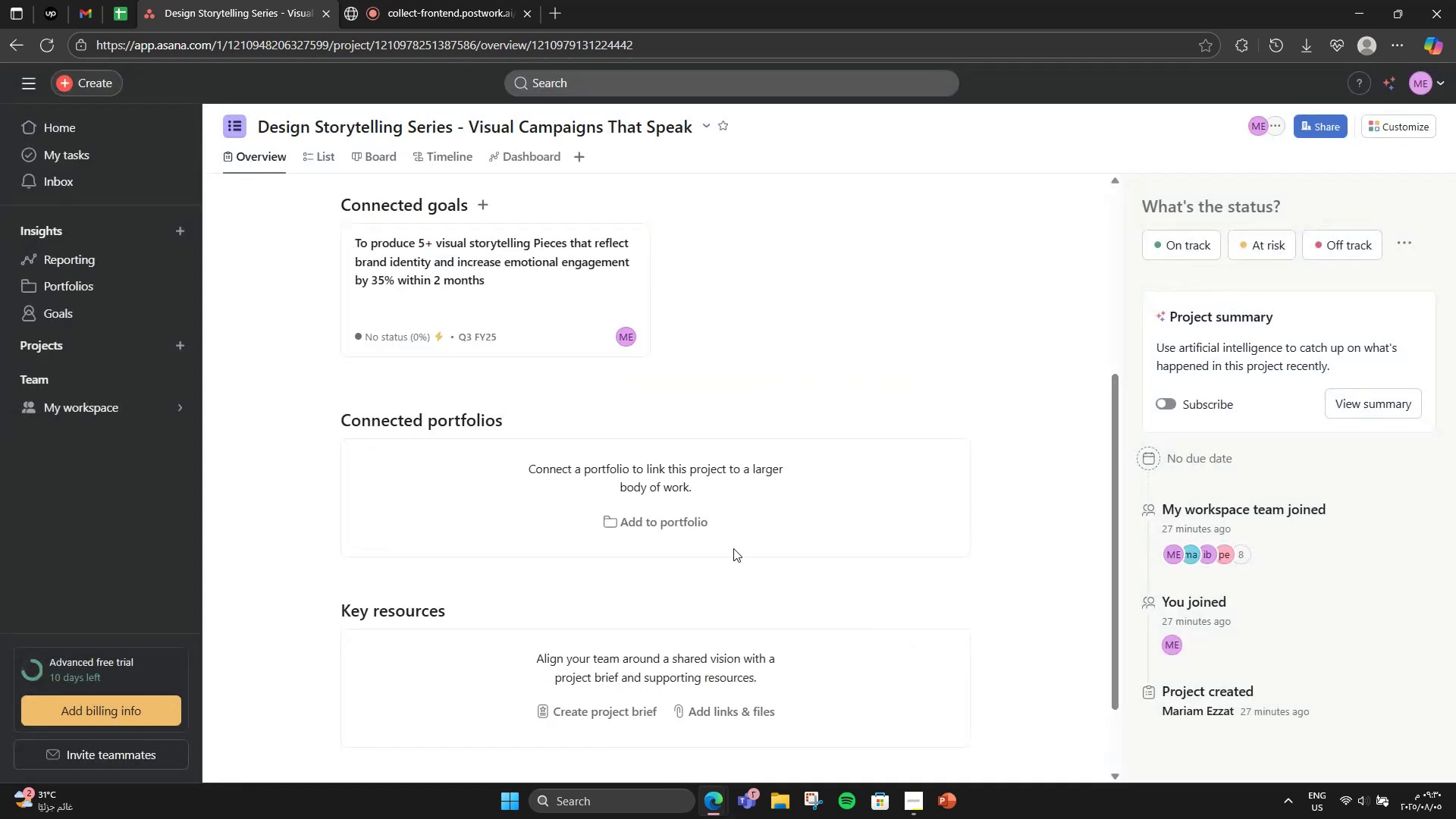 
scroll: coordinate [440, 414], scroll_direction: up, amount: 2.0
 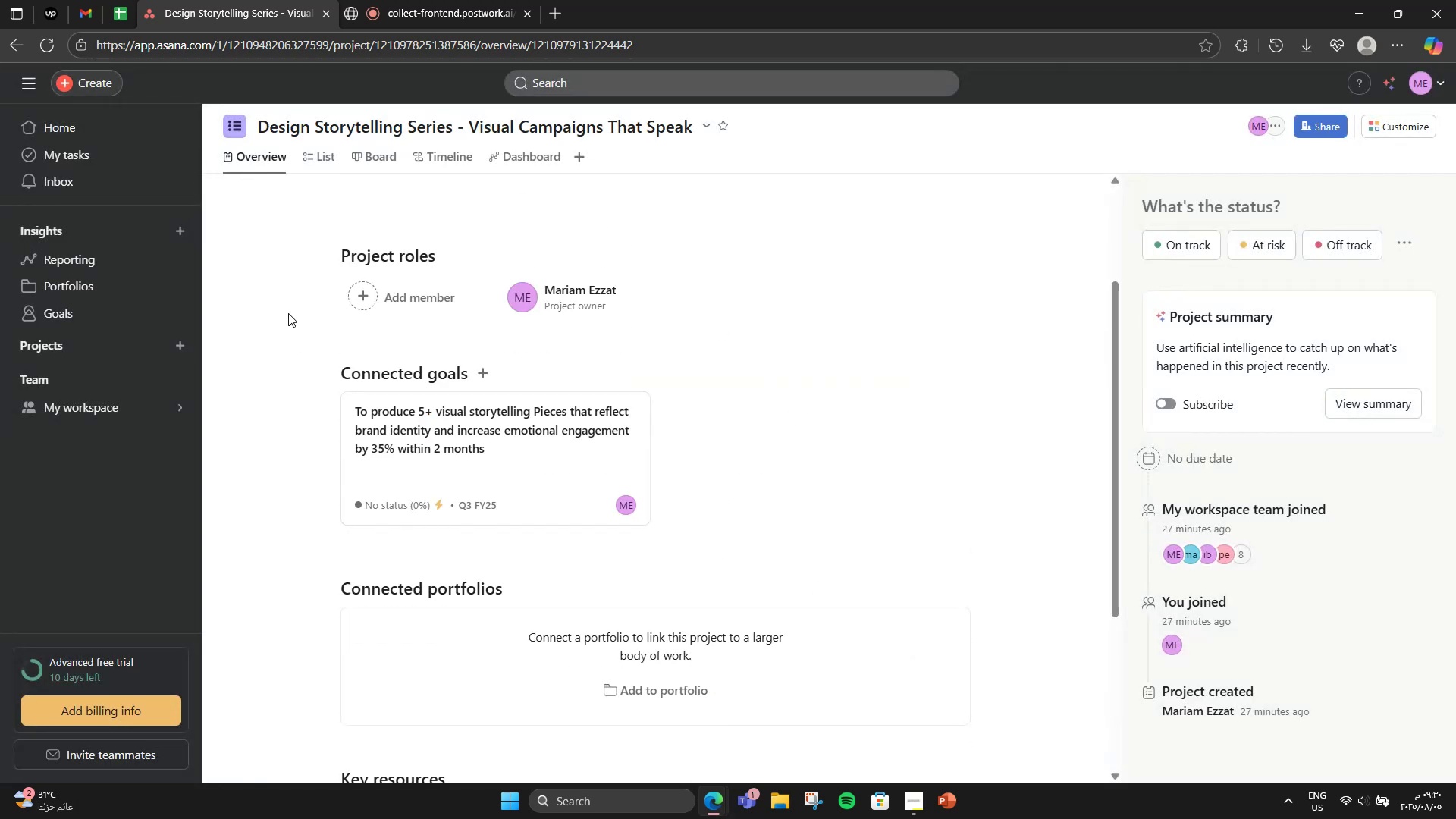 
mouse_move([484, 466])
 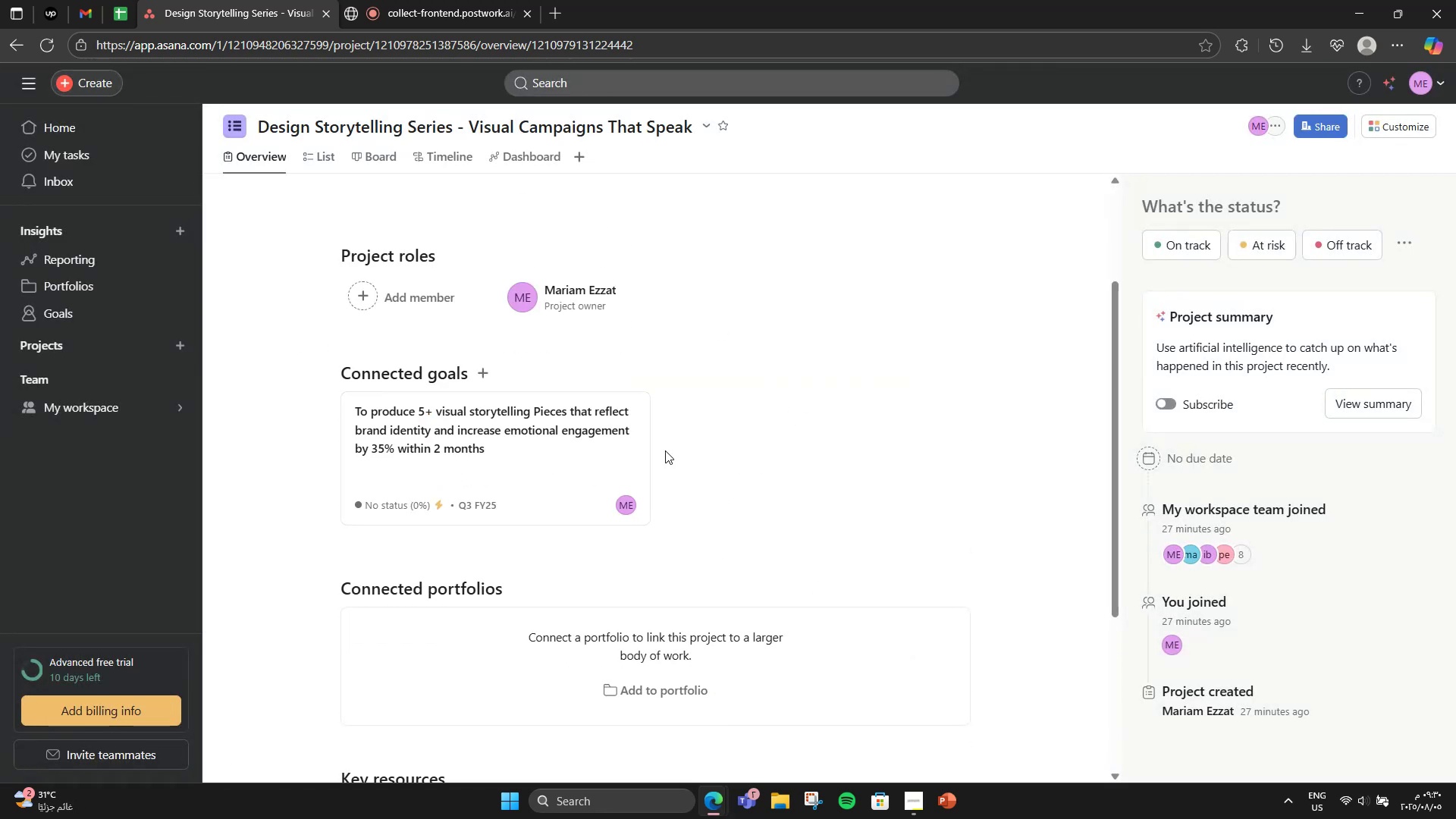 
scroll: coordinate [271, 314], scroll_direction: up, amount: 5.0
 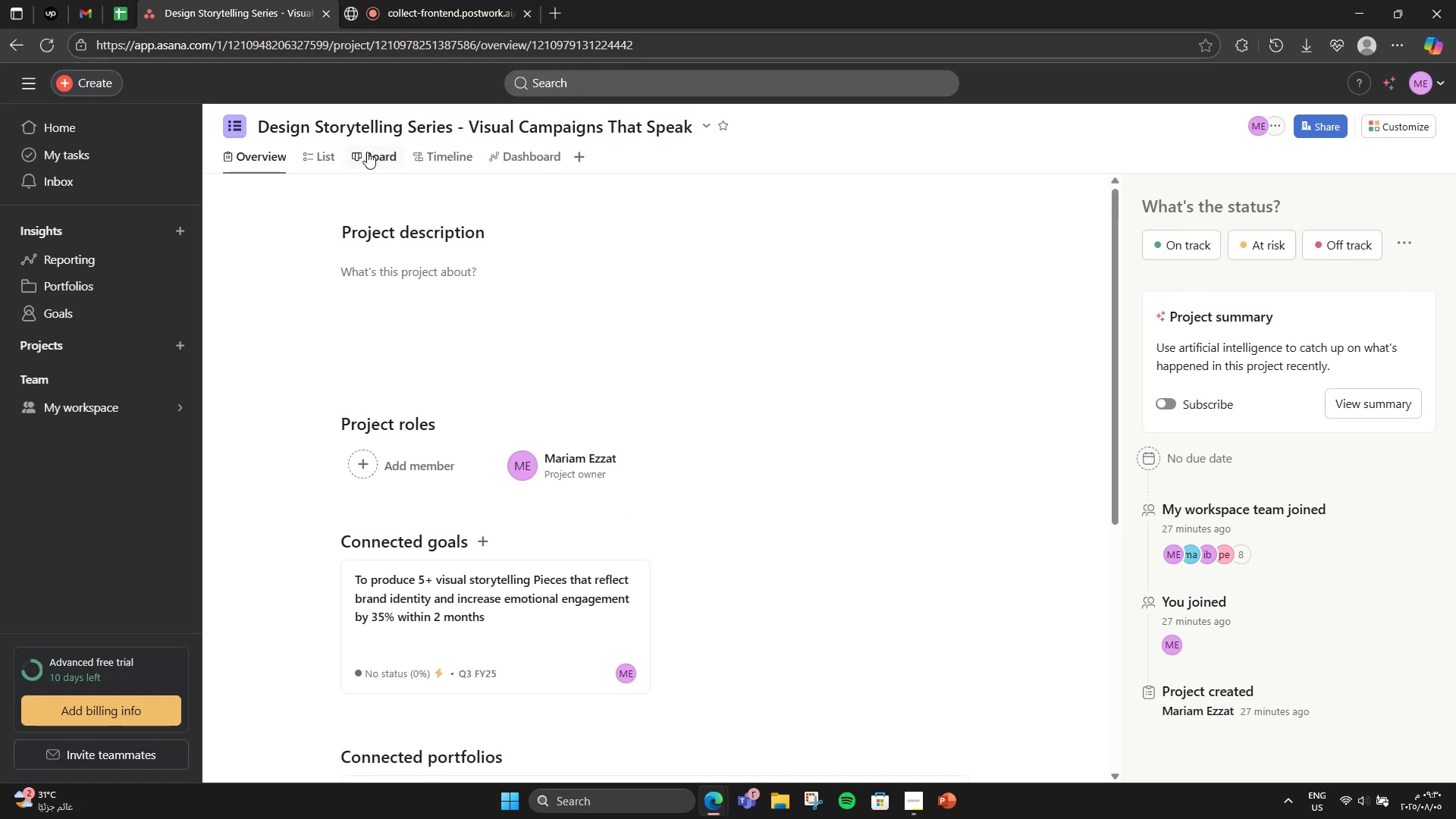 